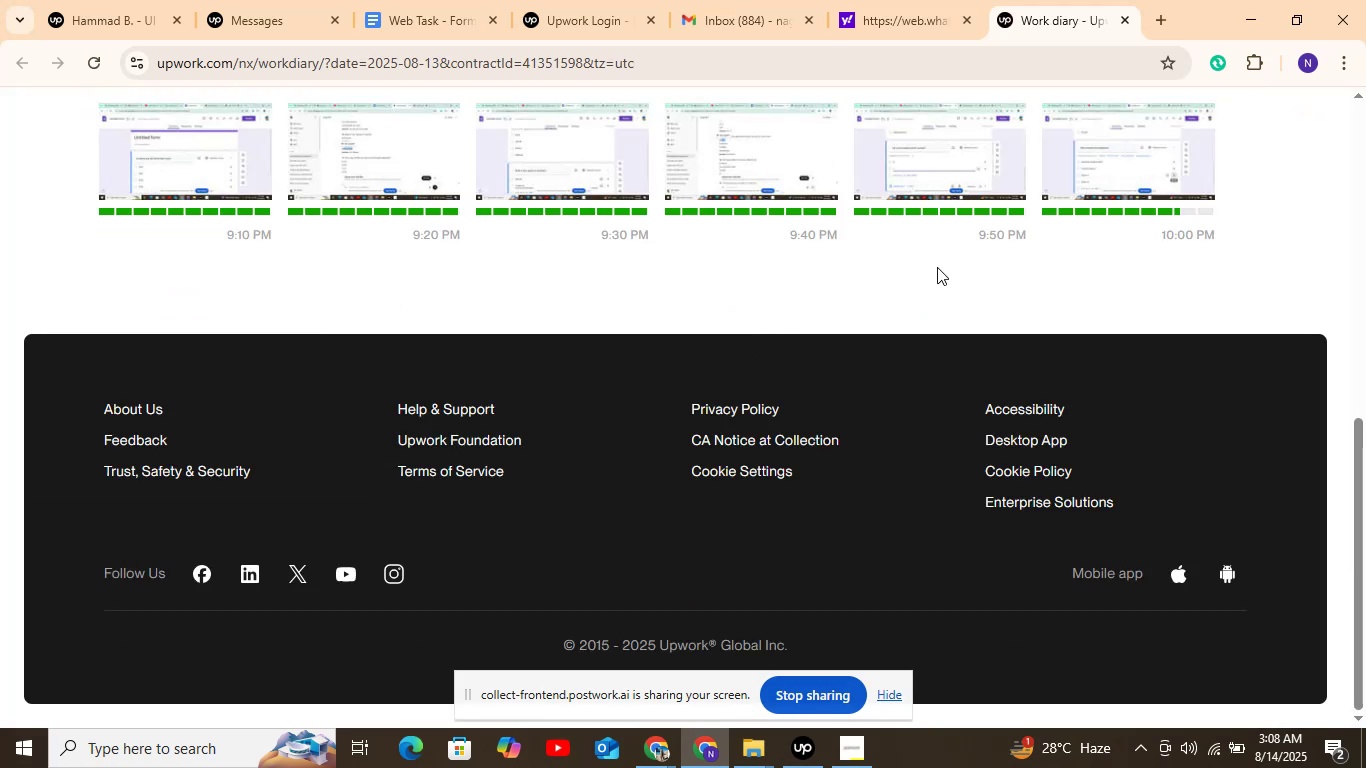 
wait(8.8)
 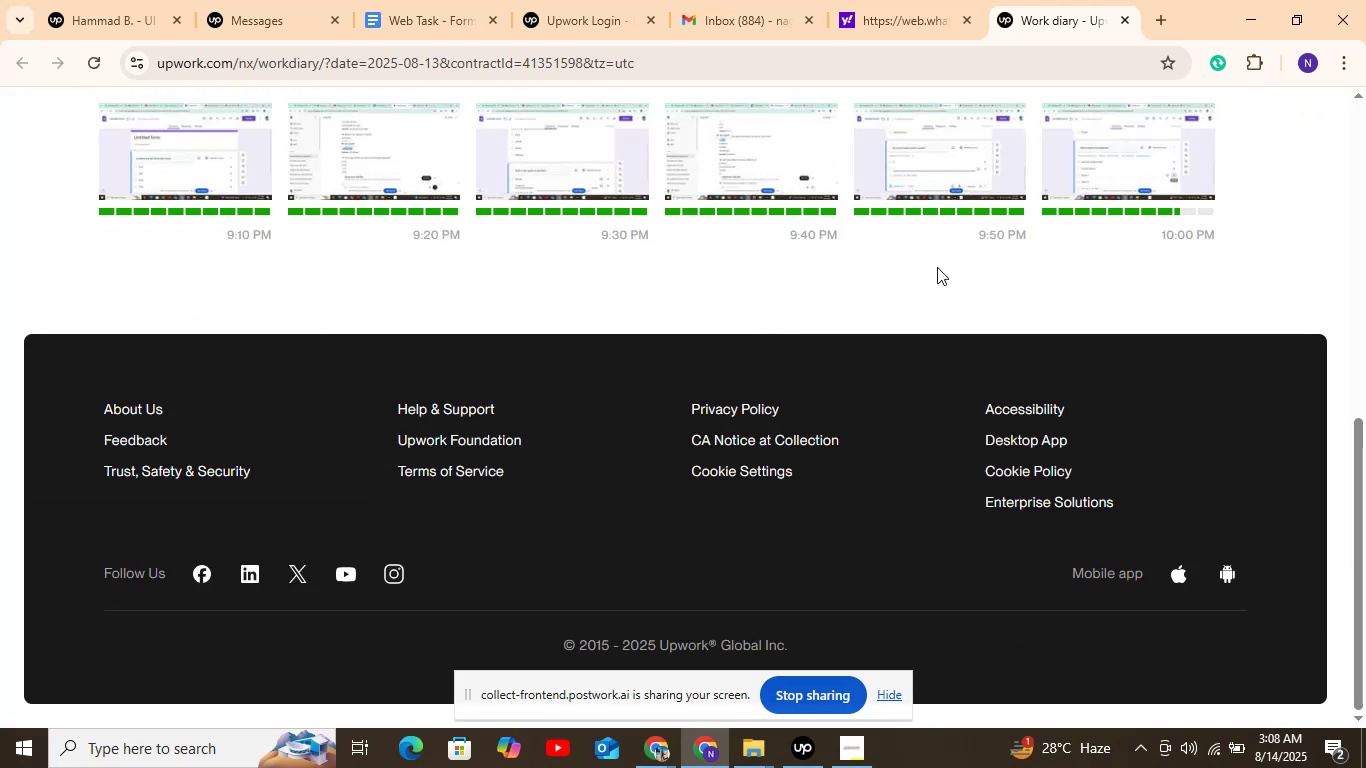 
left_click([656, 751])
 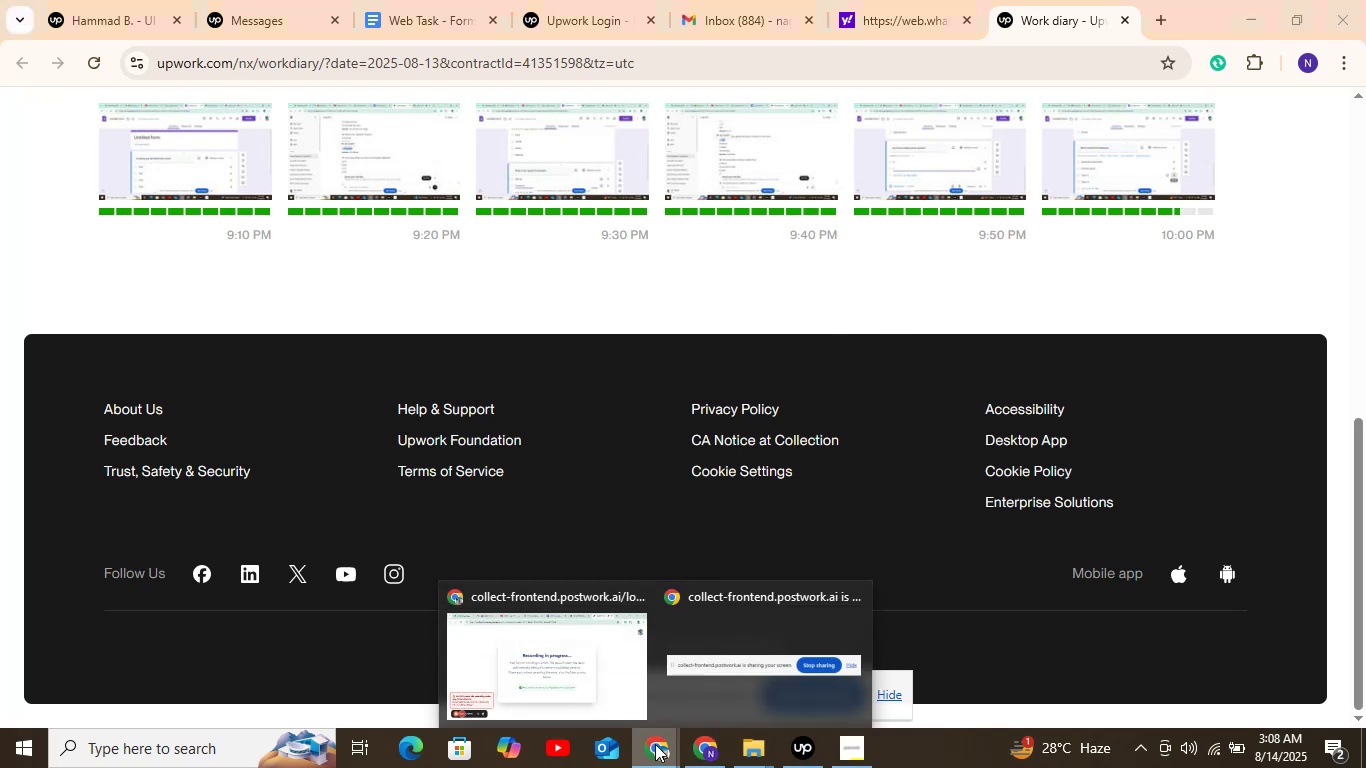 
left_click([655, 744])
 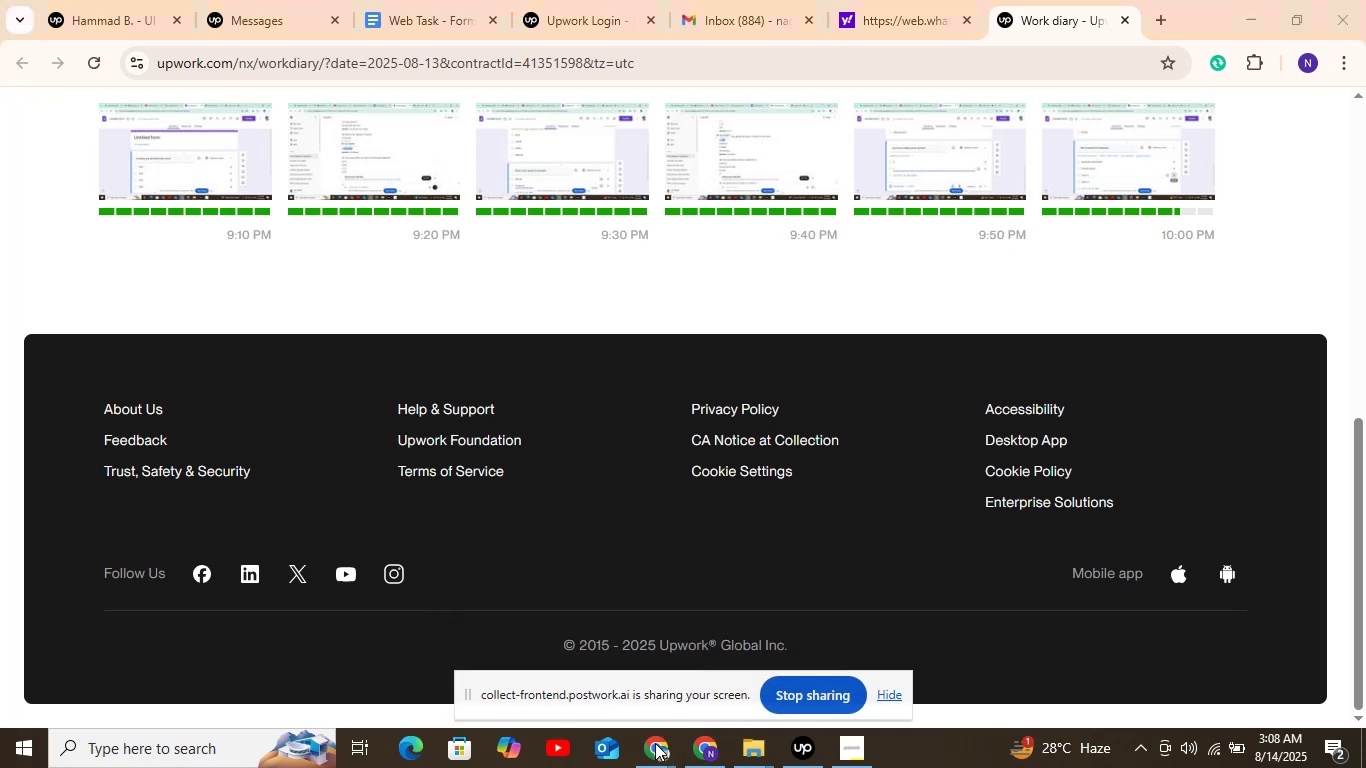 
left_click([655, 743])
 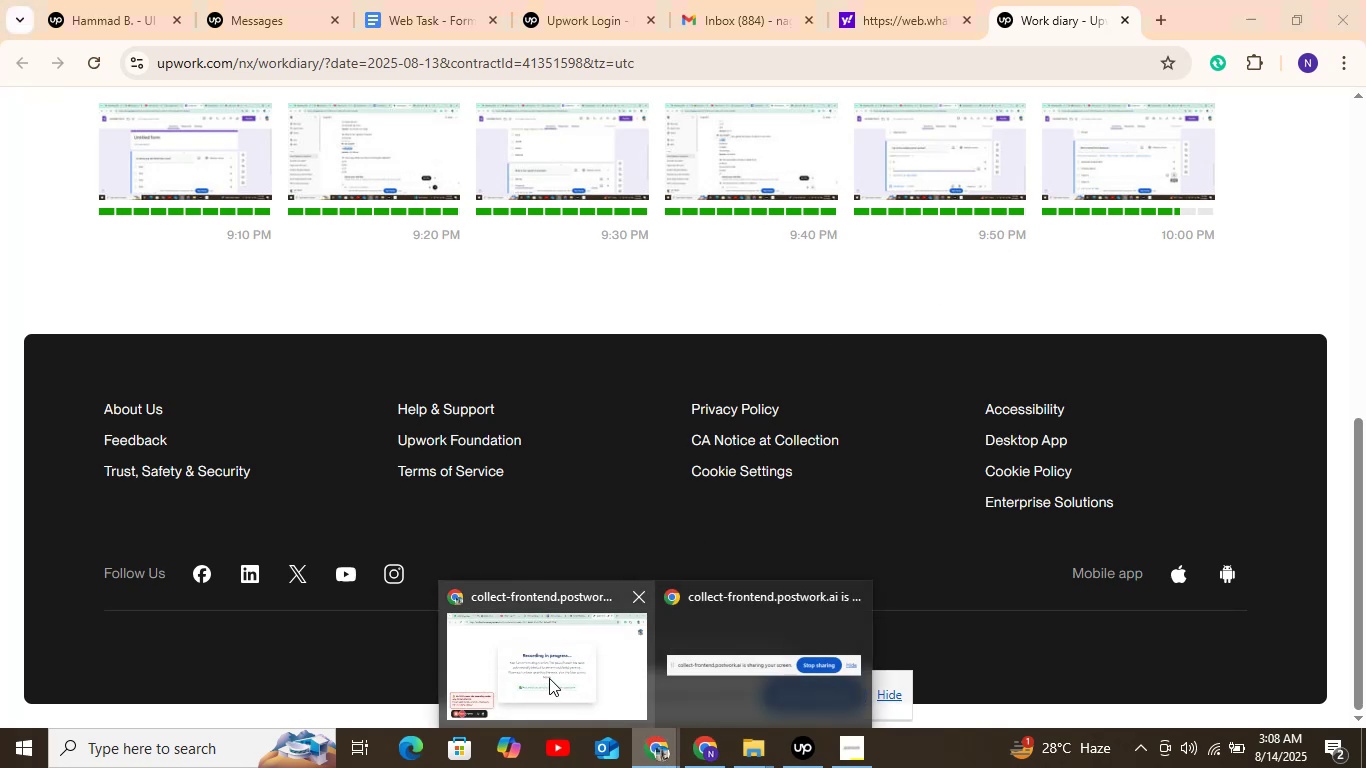 
left_click([549, 678])
 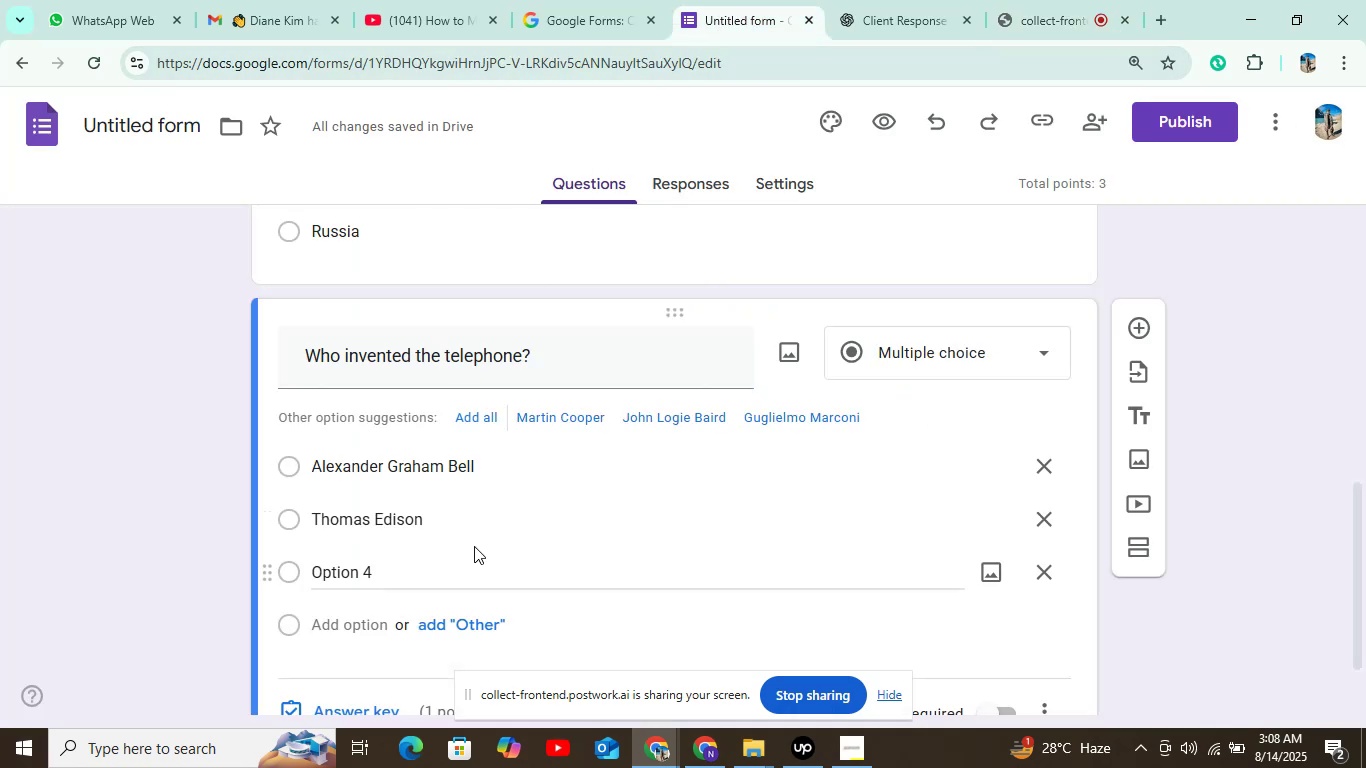 
wait(7.67)
 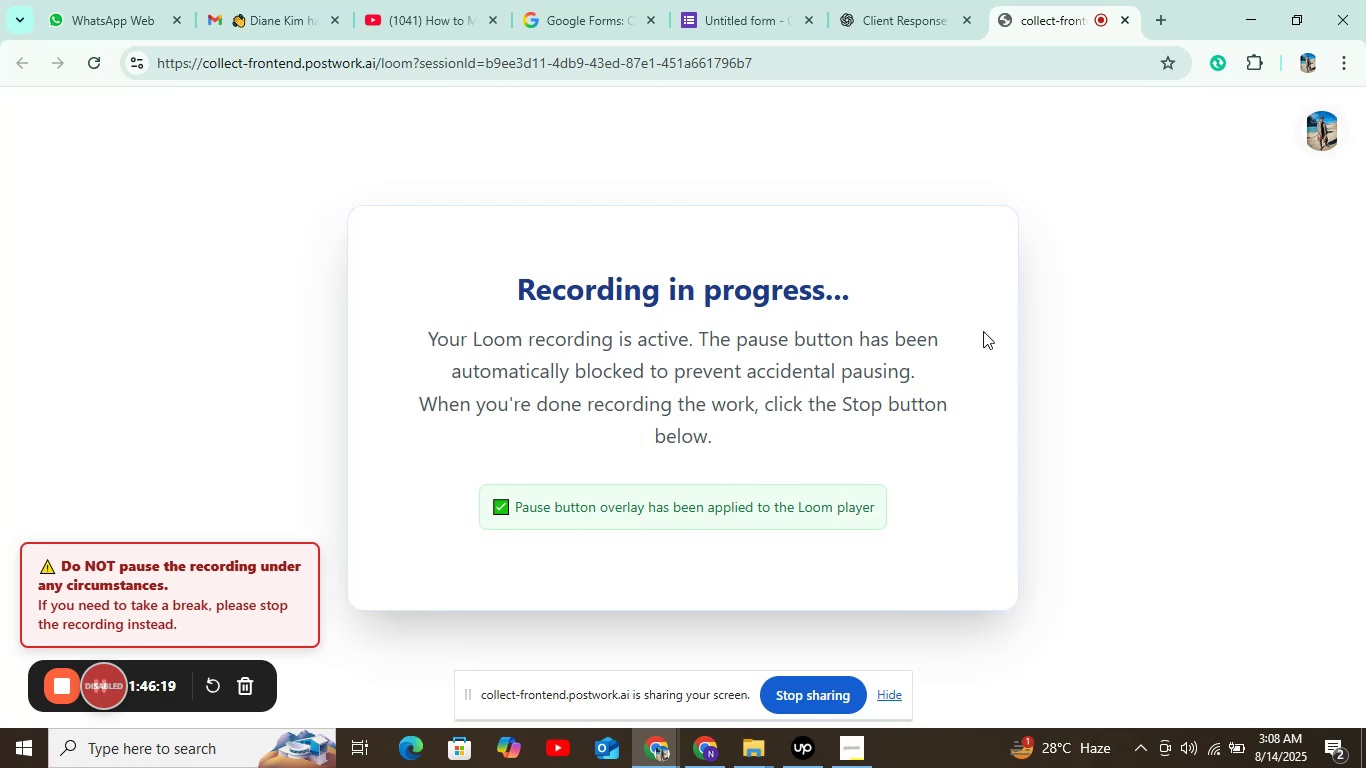 
left_click([1046, 568])
 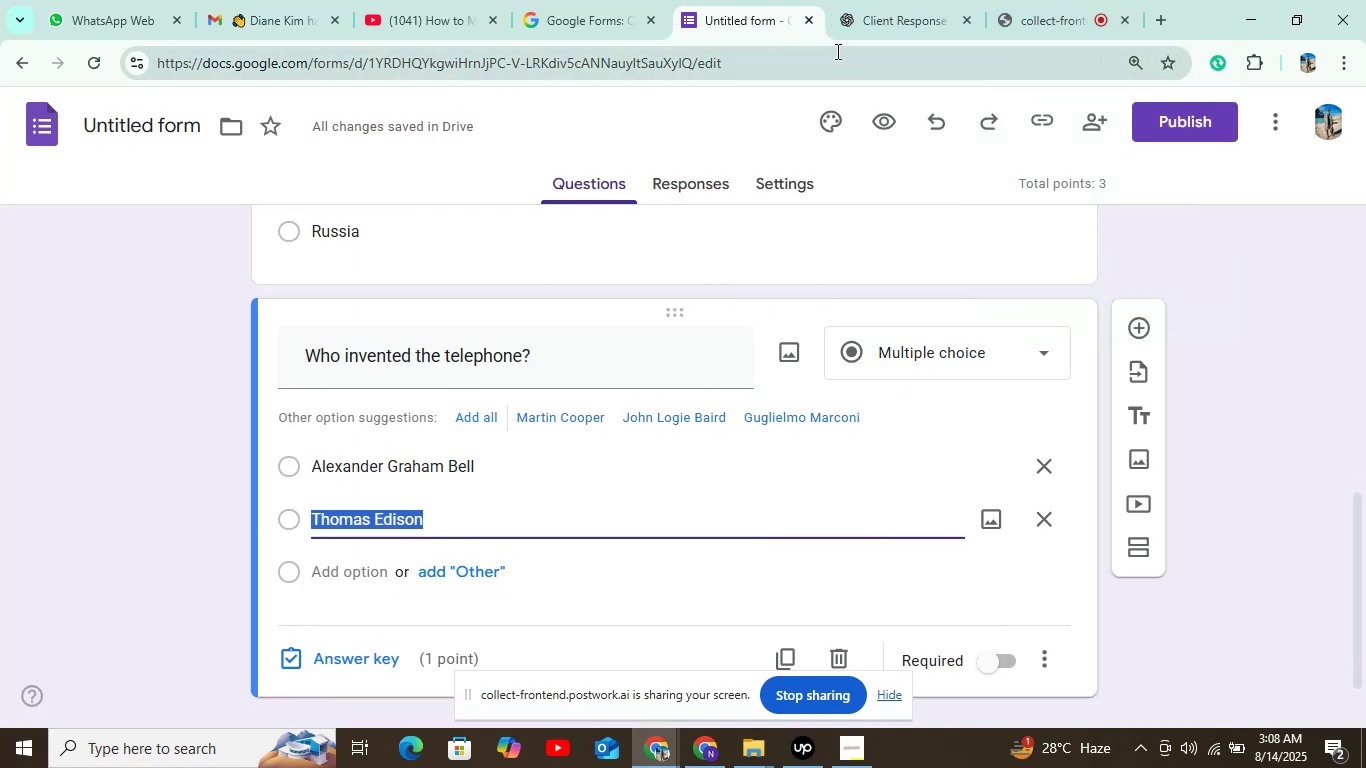 
wait(6.12)
 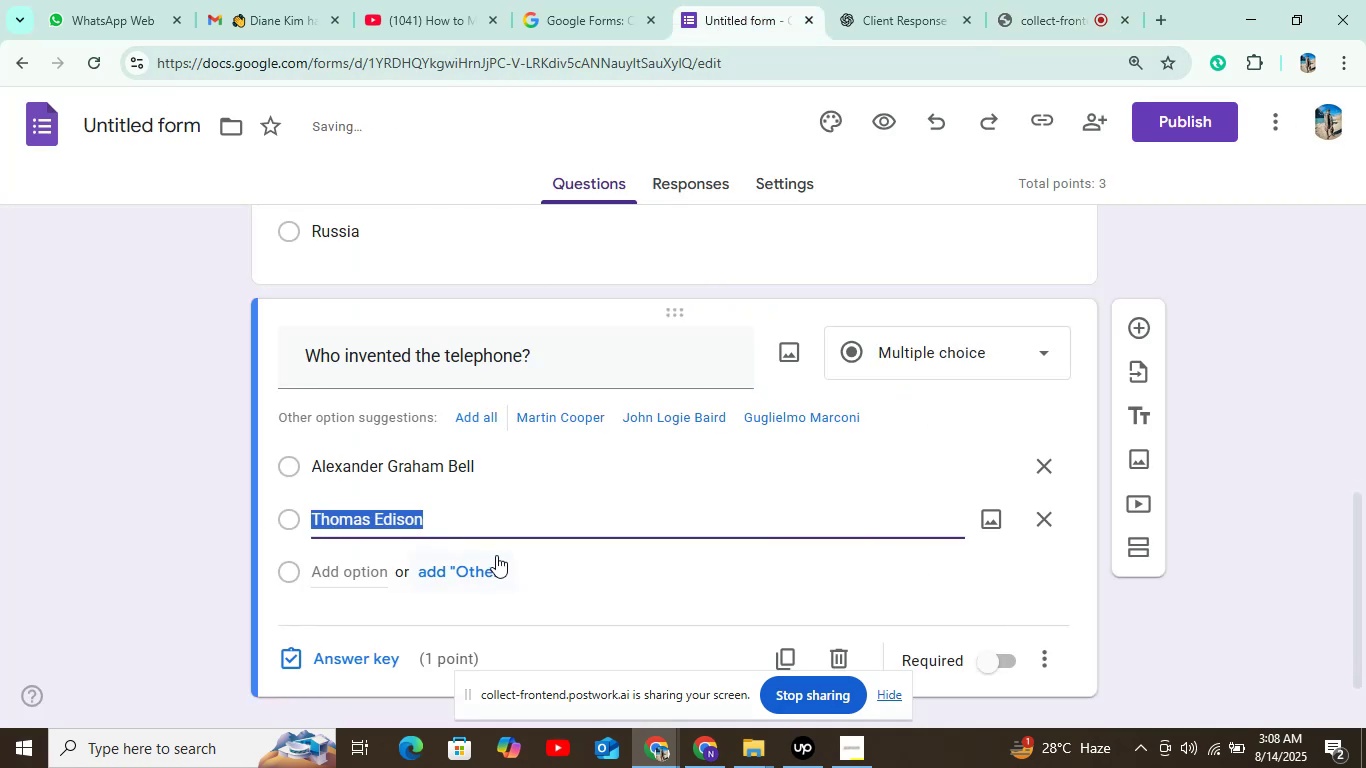 
left_click([893, 18])
 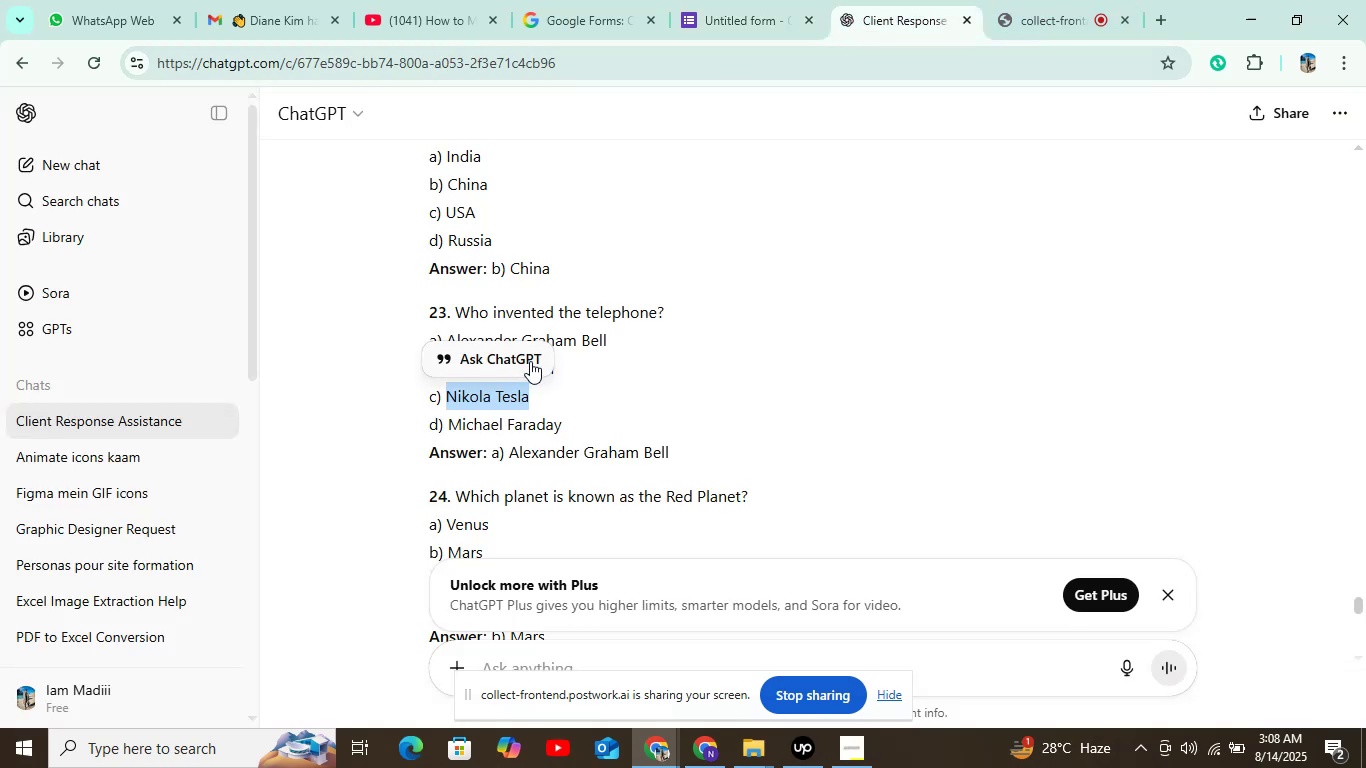 
left_click([740, 321])
 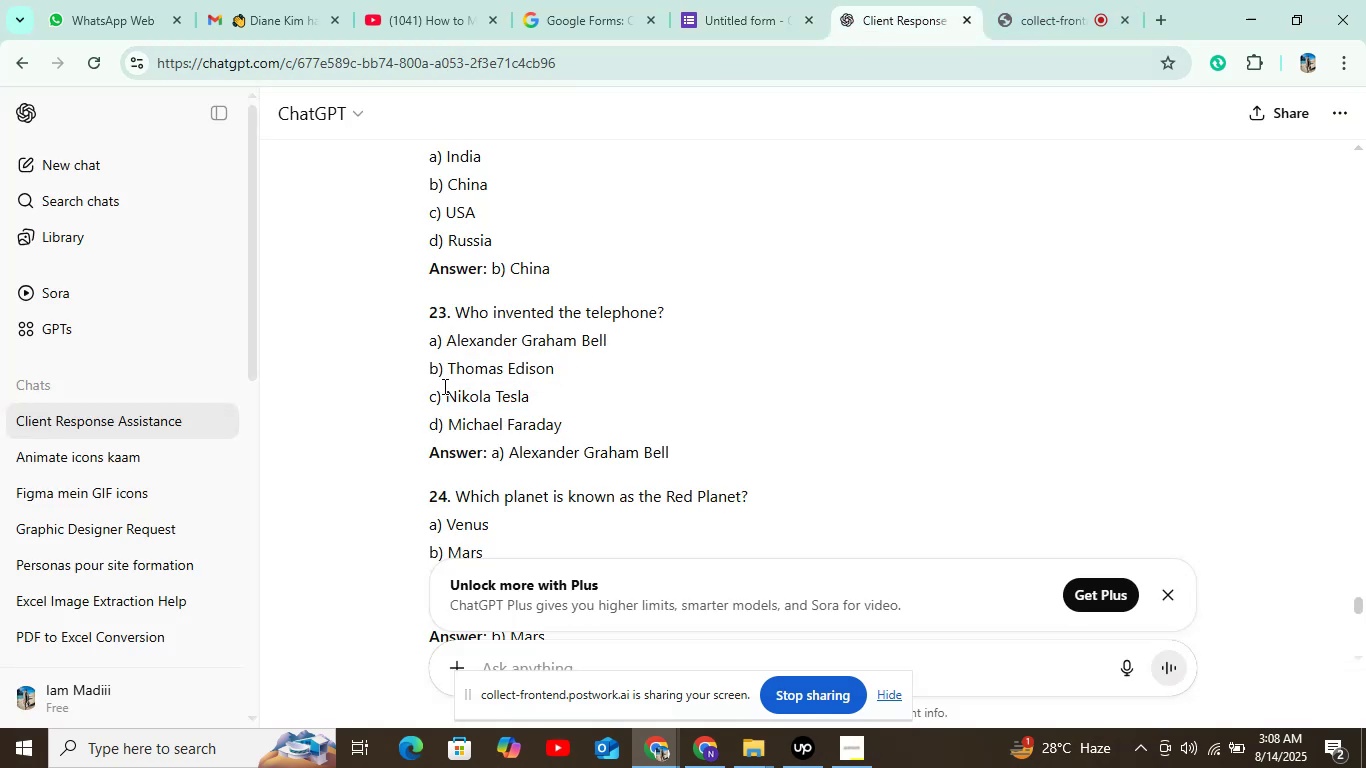 
left_click_drag(start_coordinate=[445, 397], to_coordinate=[544, 389])
 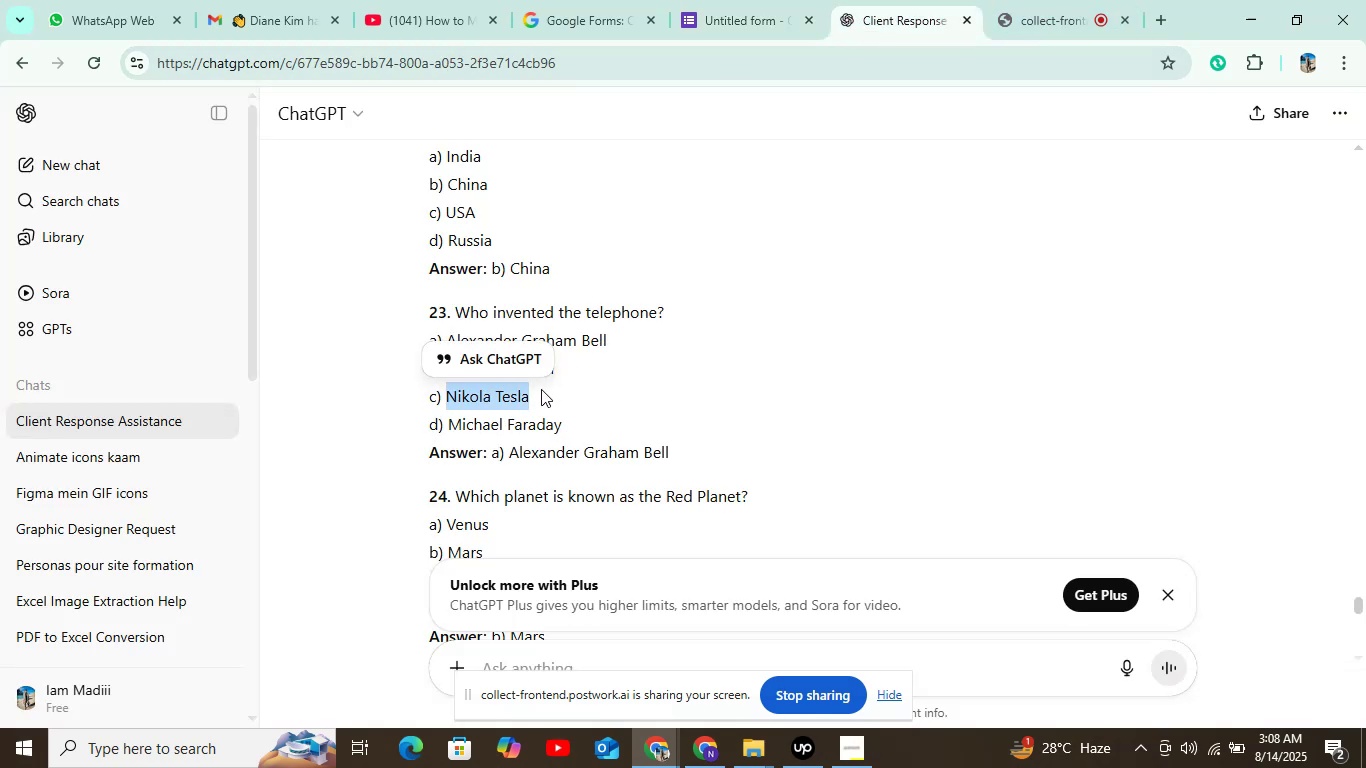 
key(Control+C)
 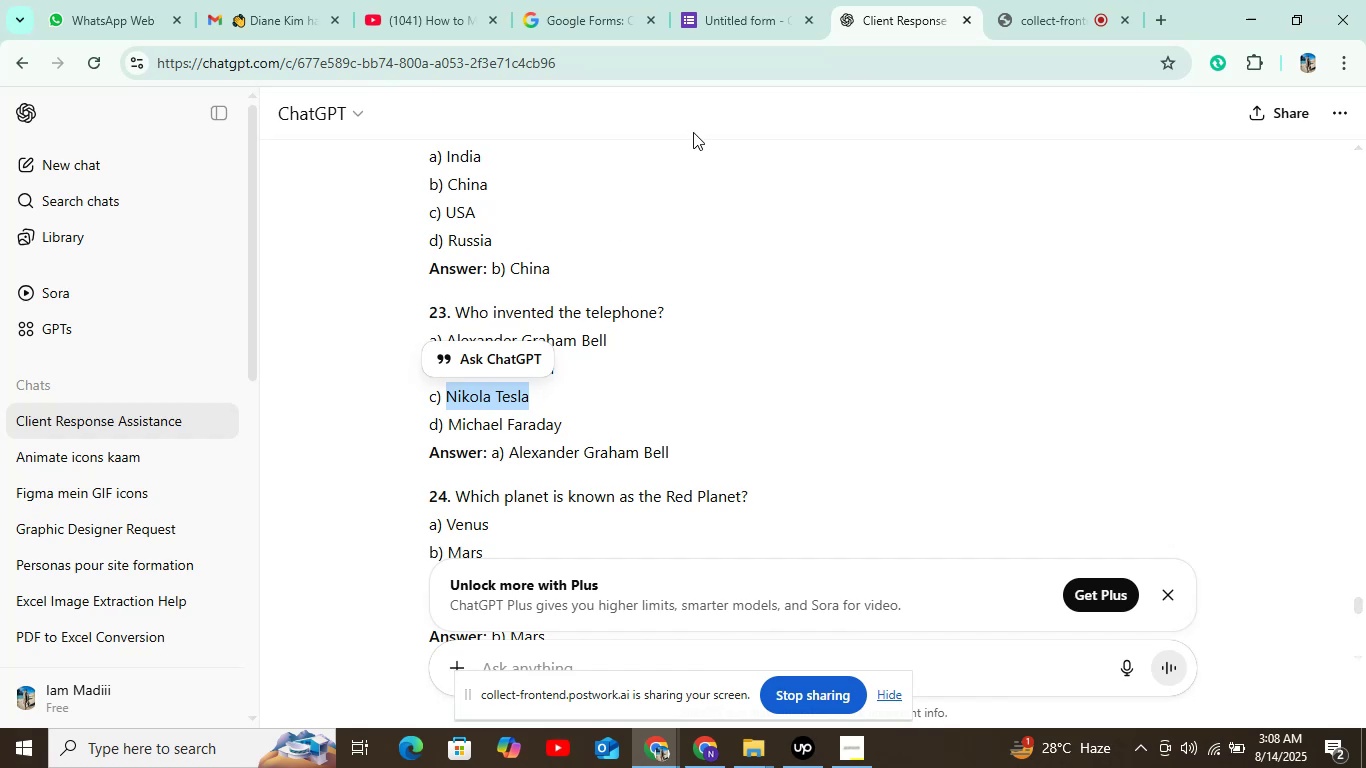 
left_click([737, 10])
 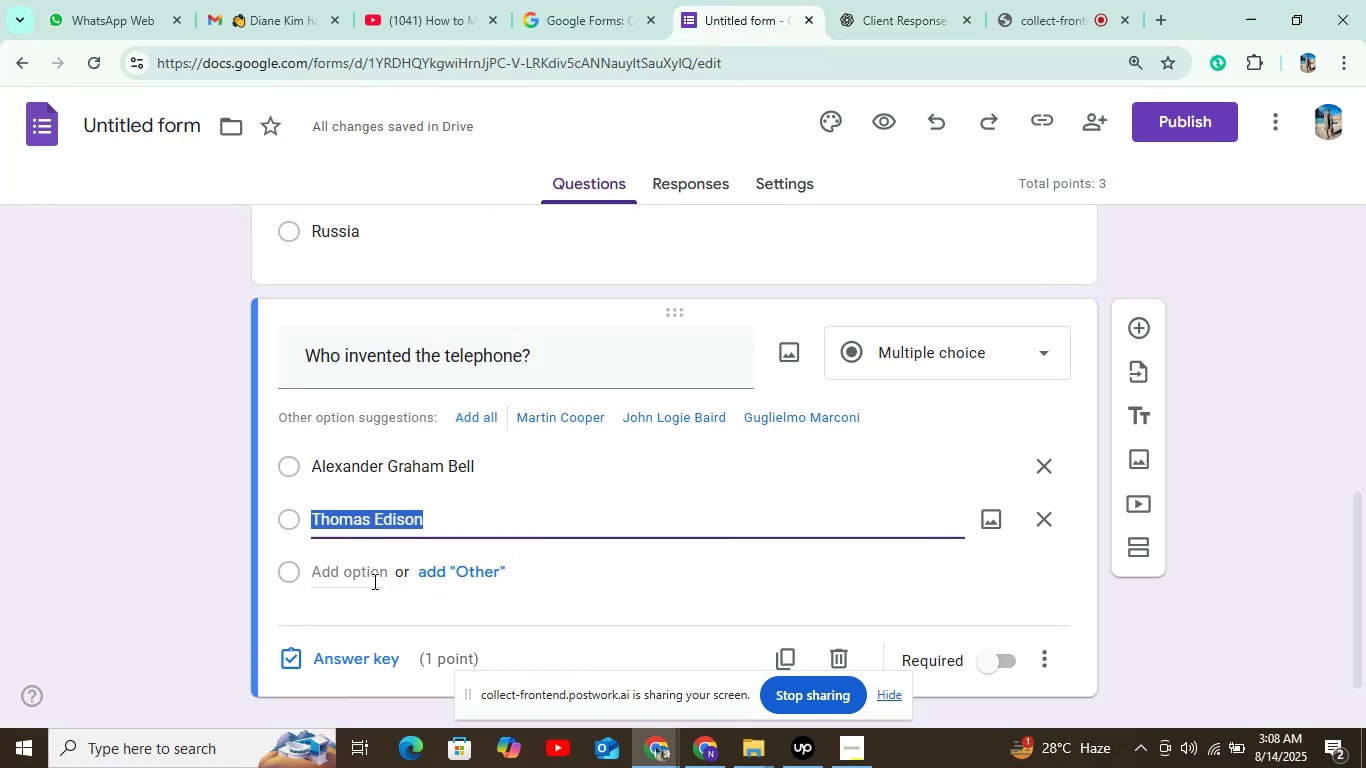 
left_click([368, 575])
 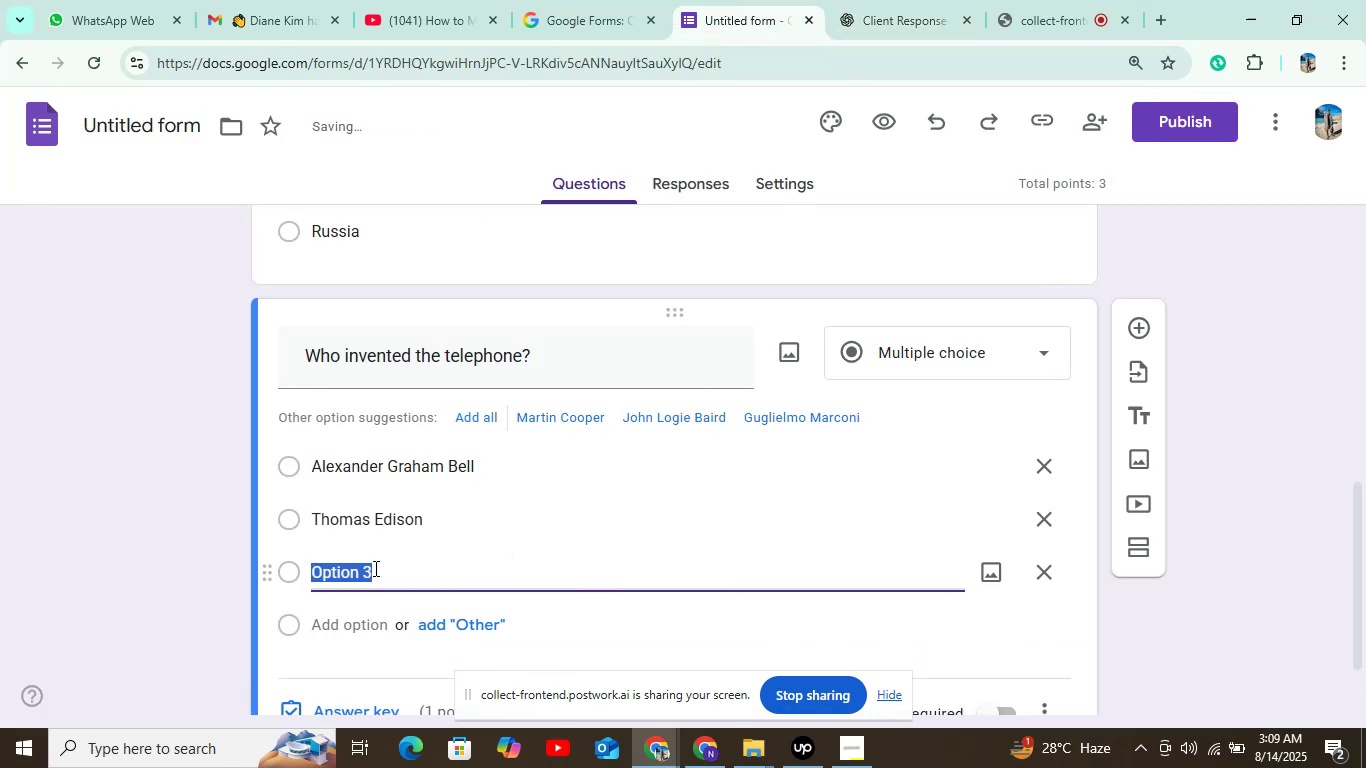 
key(Control+V)
 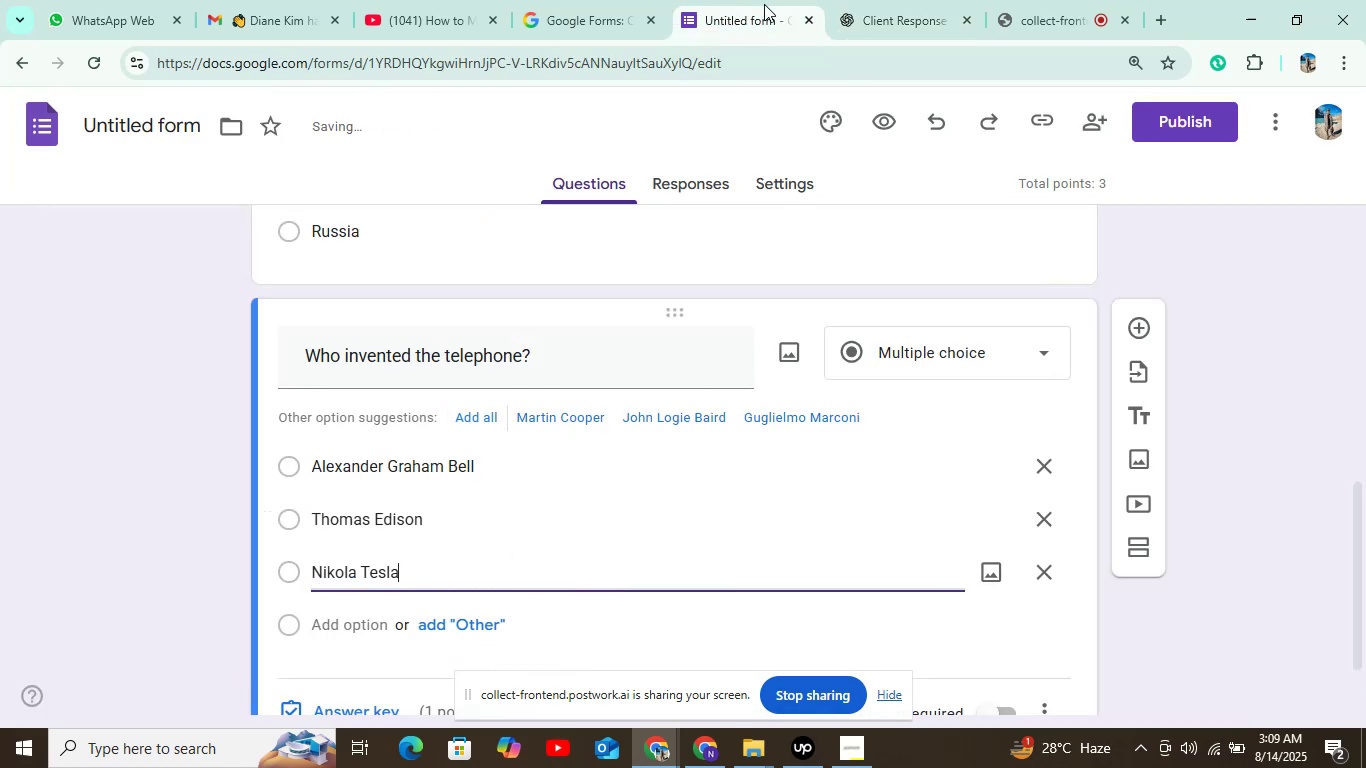 
left_click([885, 13])
 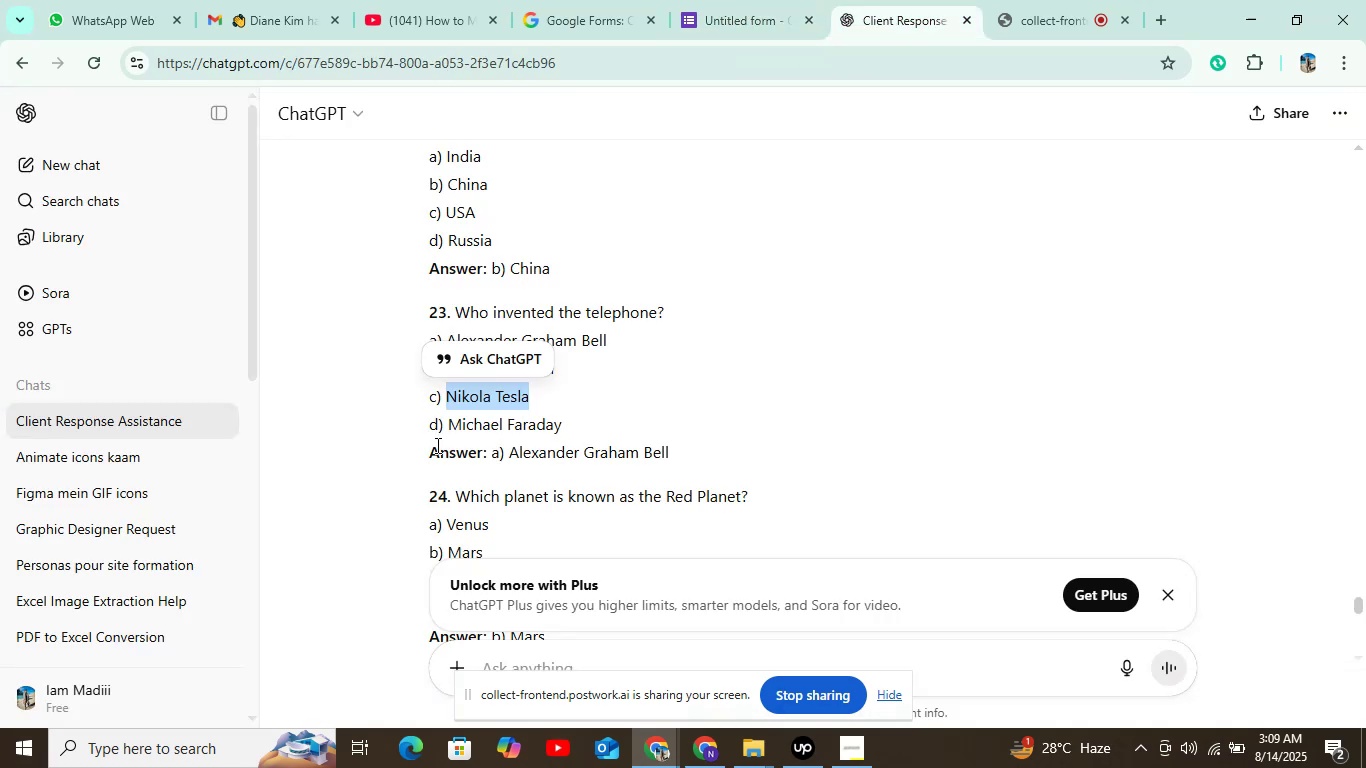 
left_click_drag(start_coordinate=[446, 423], to_coordinate=[583, 414])
 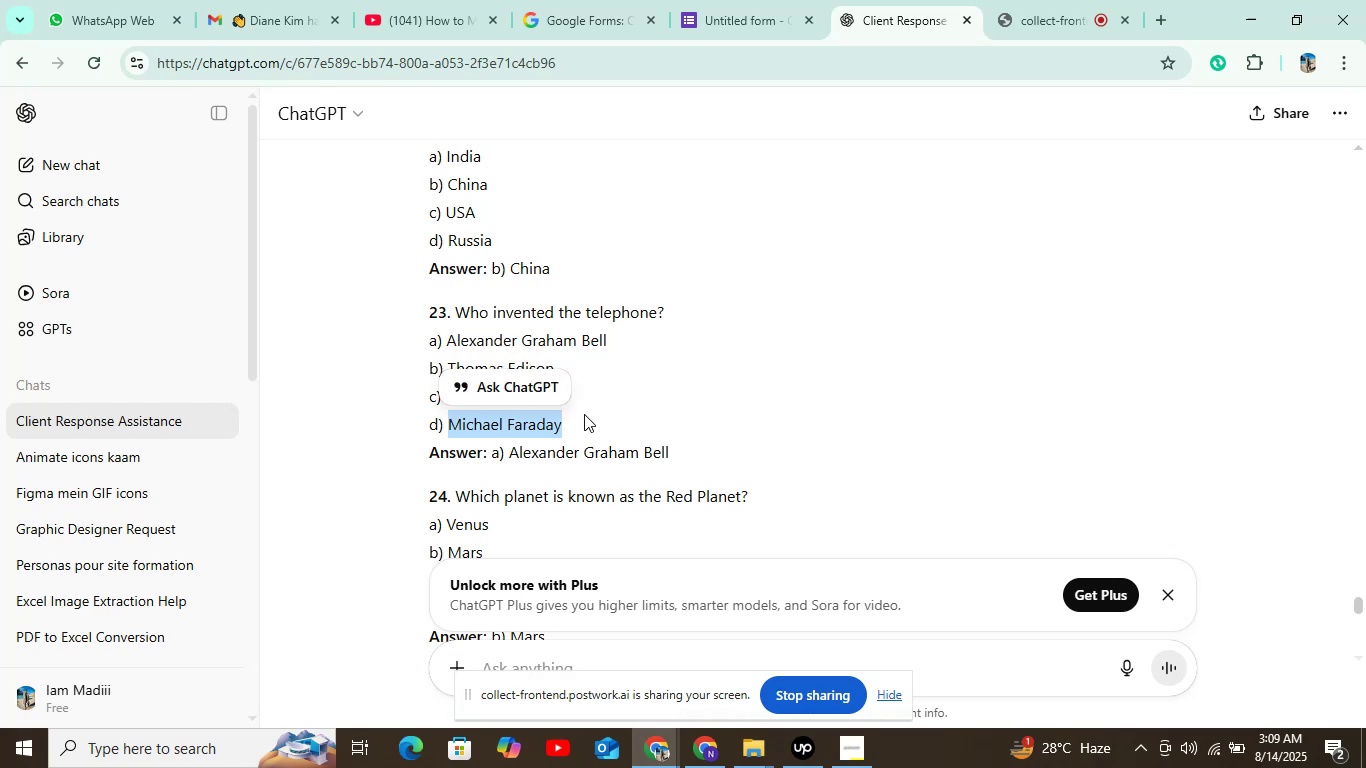 
key(Control+C)
 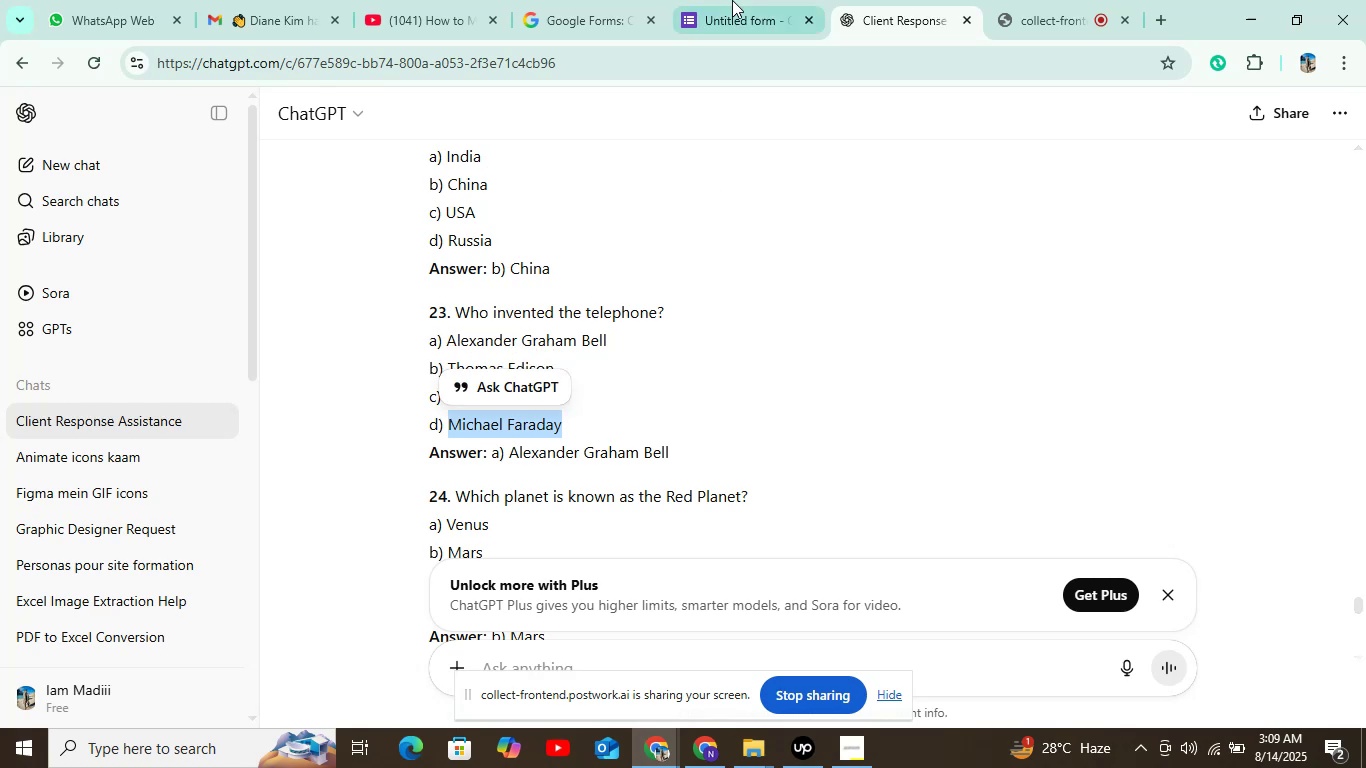 
left_click([730, 3])
 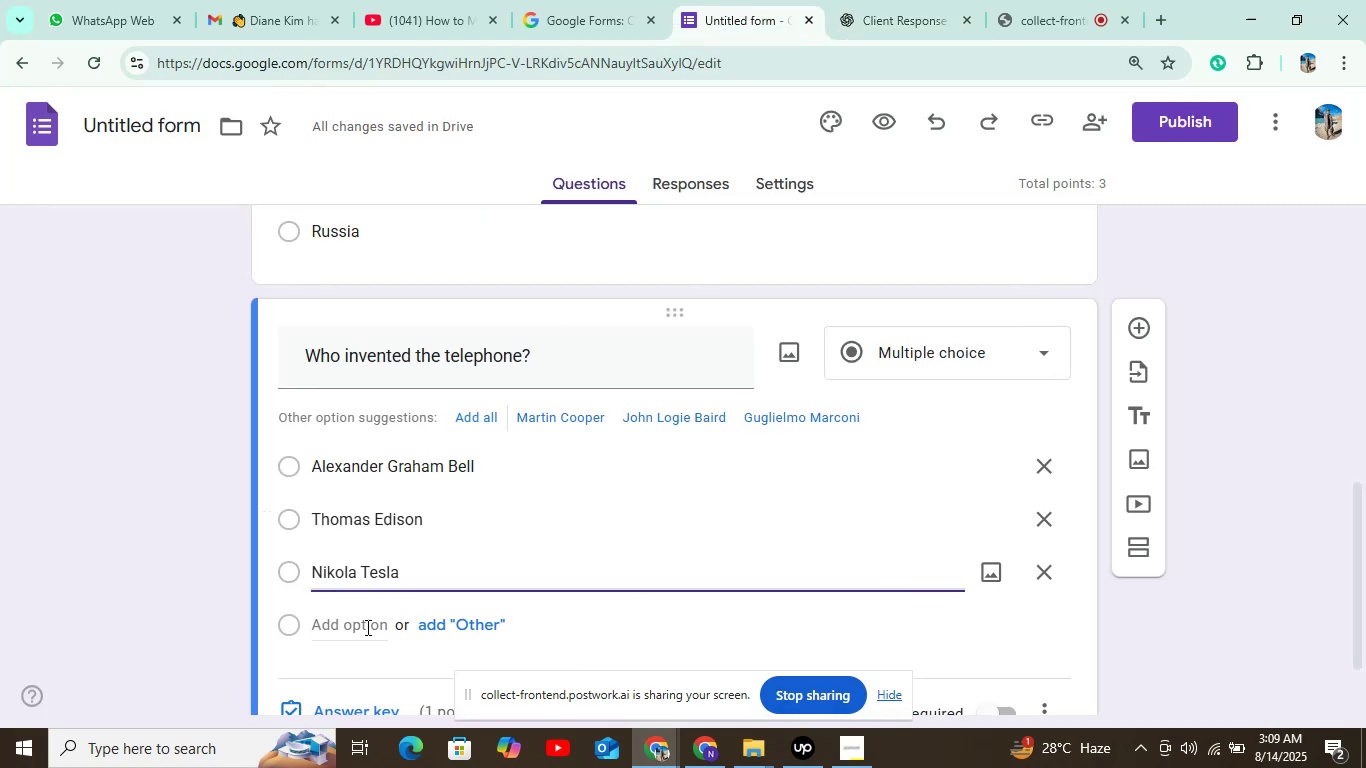 
left_click([363, 631])
 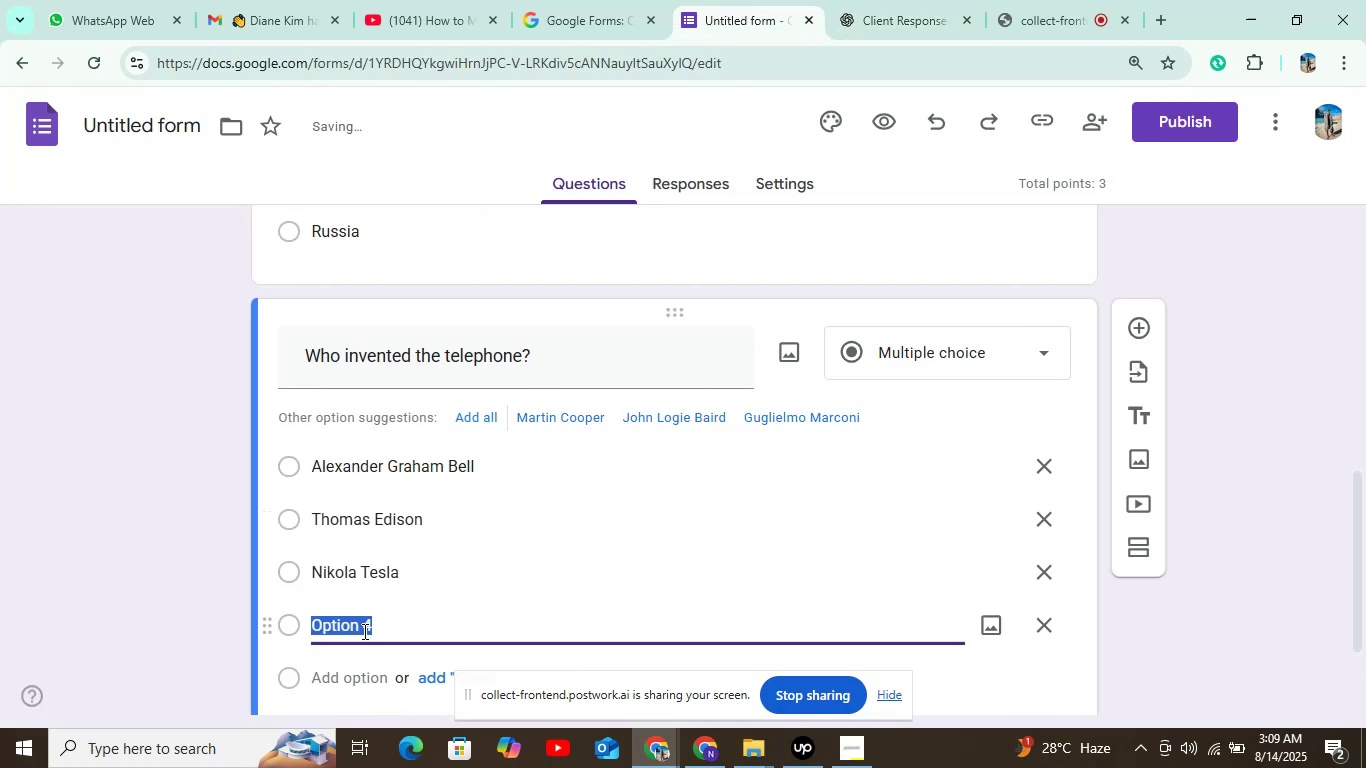 
key(Control+V)
 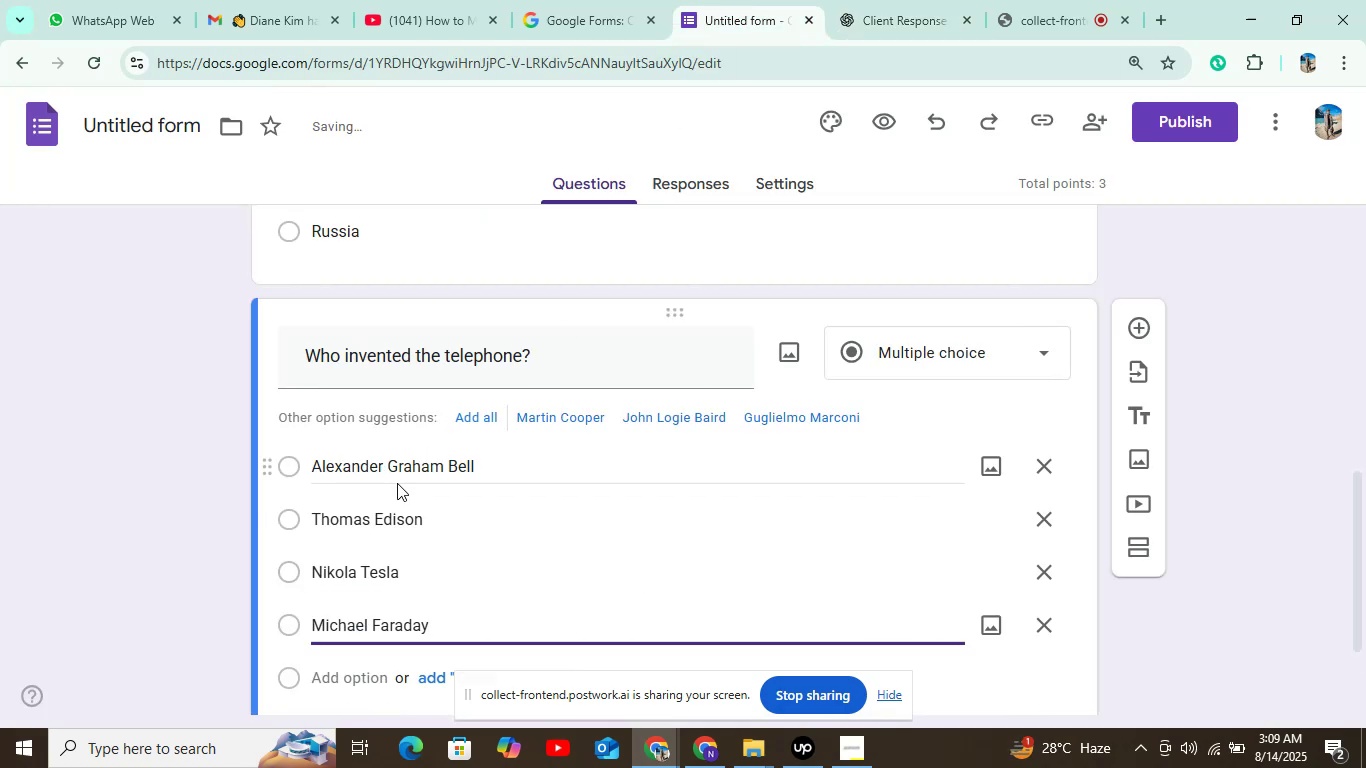 
scroll: coordinate [412, 543], scroll_direction: down, amount: 3.0
 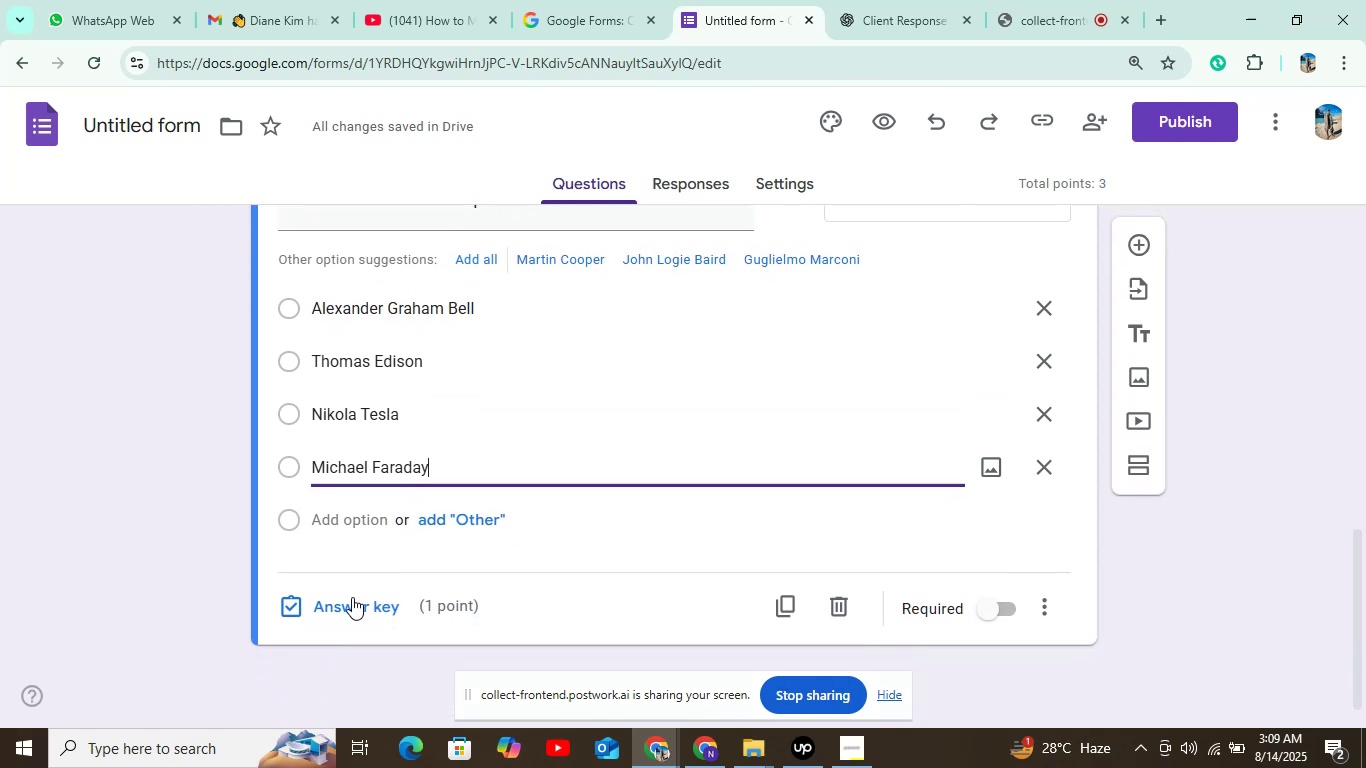 
left_click([345, 606])
 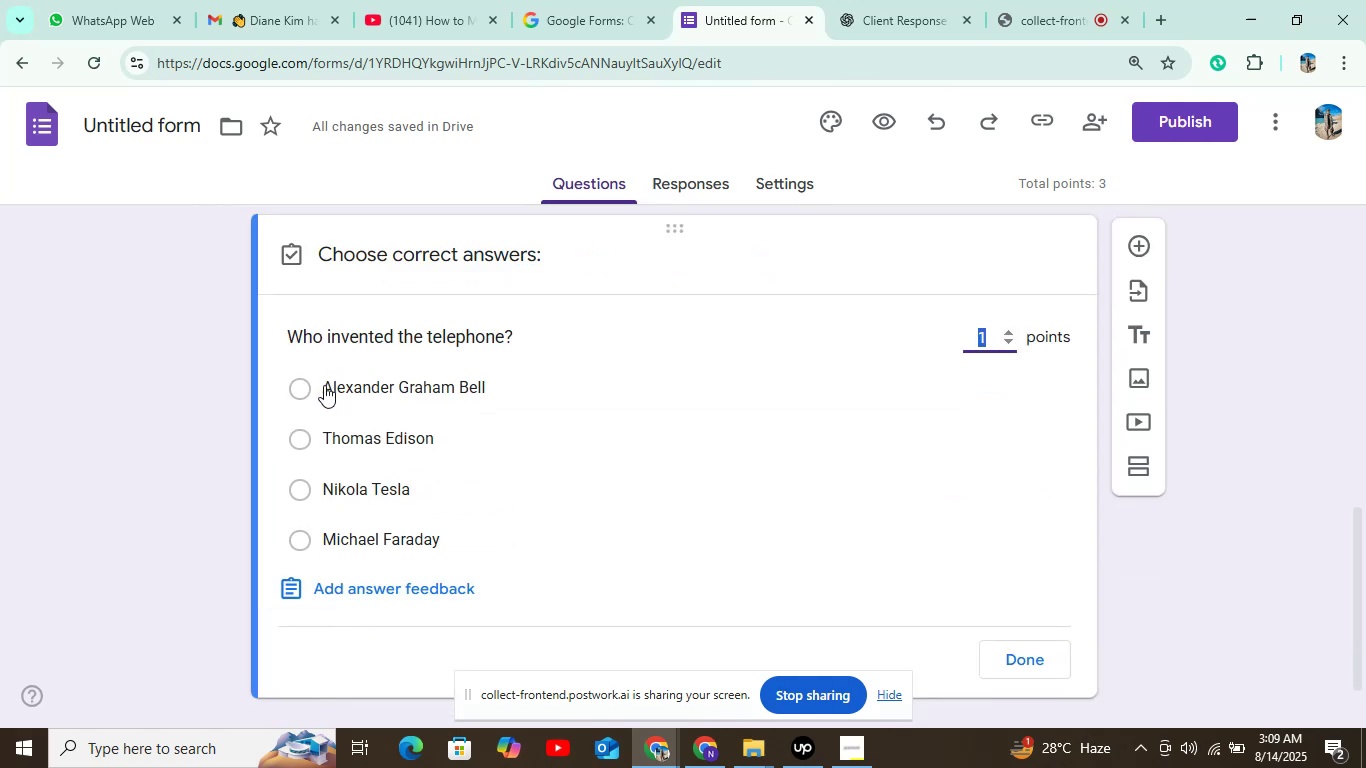 
left_click([304, 380])
 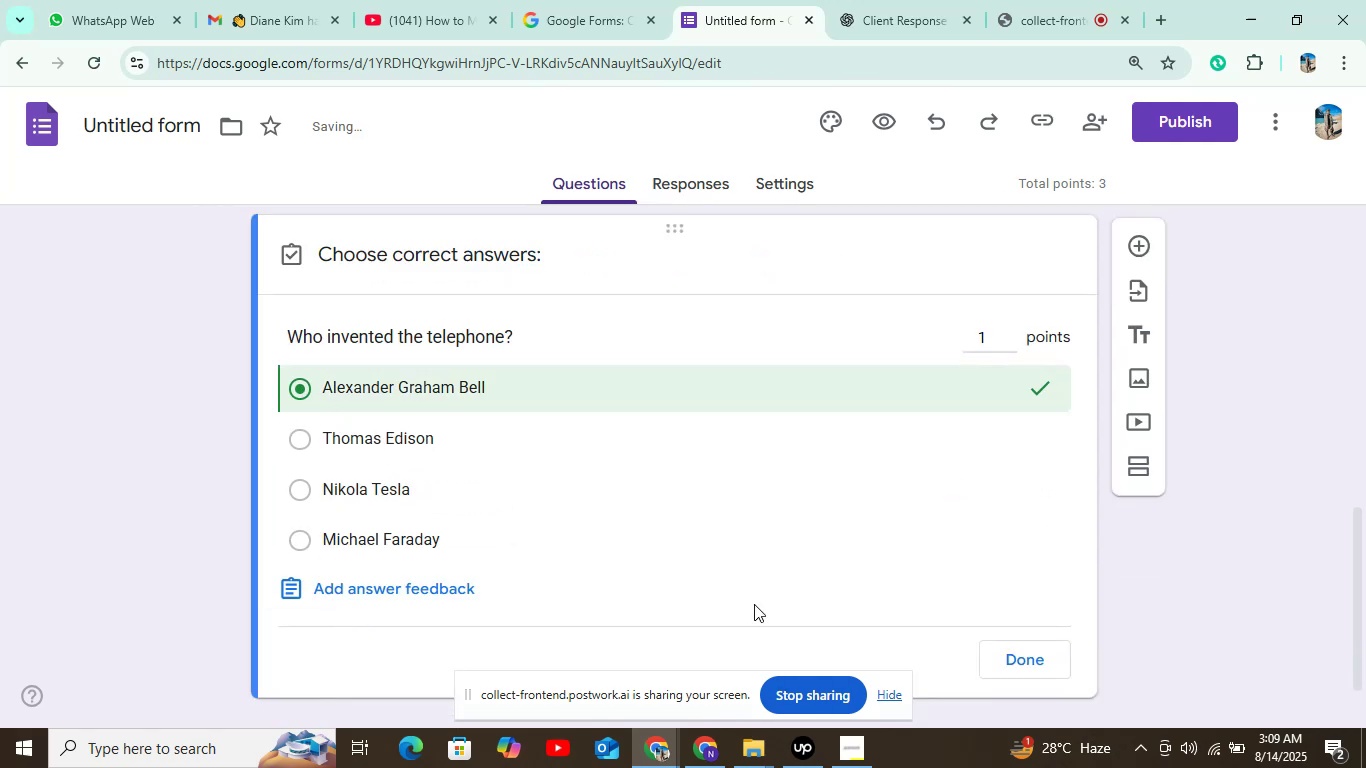 
left_click([1016, 648])
 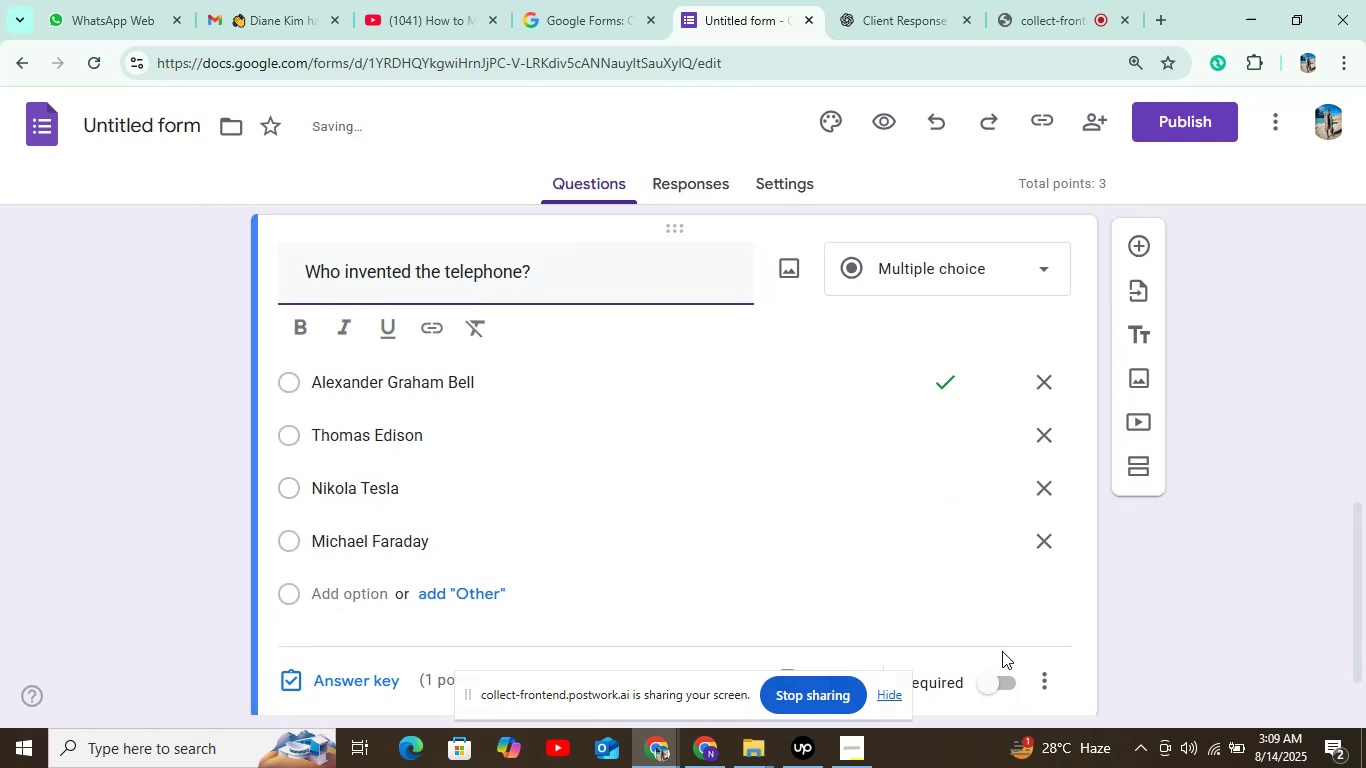 
scroll: coordinate [997, 599], scroll_direction: down, amount: 2.0
 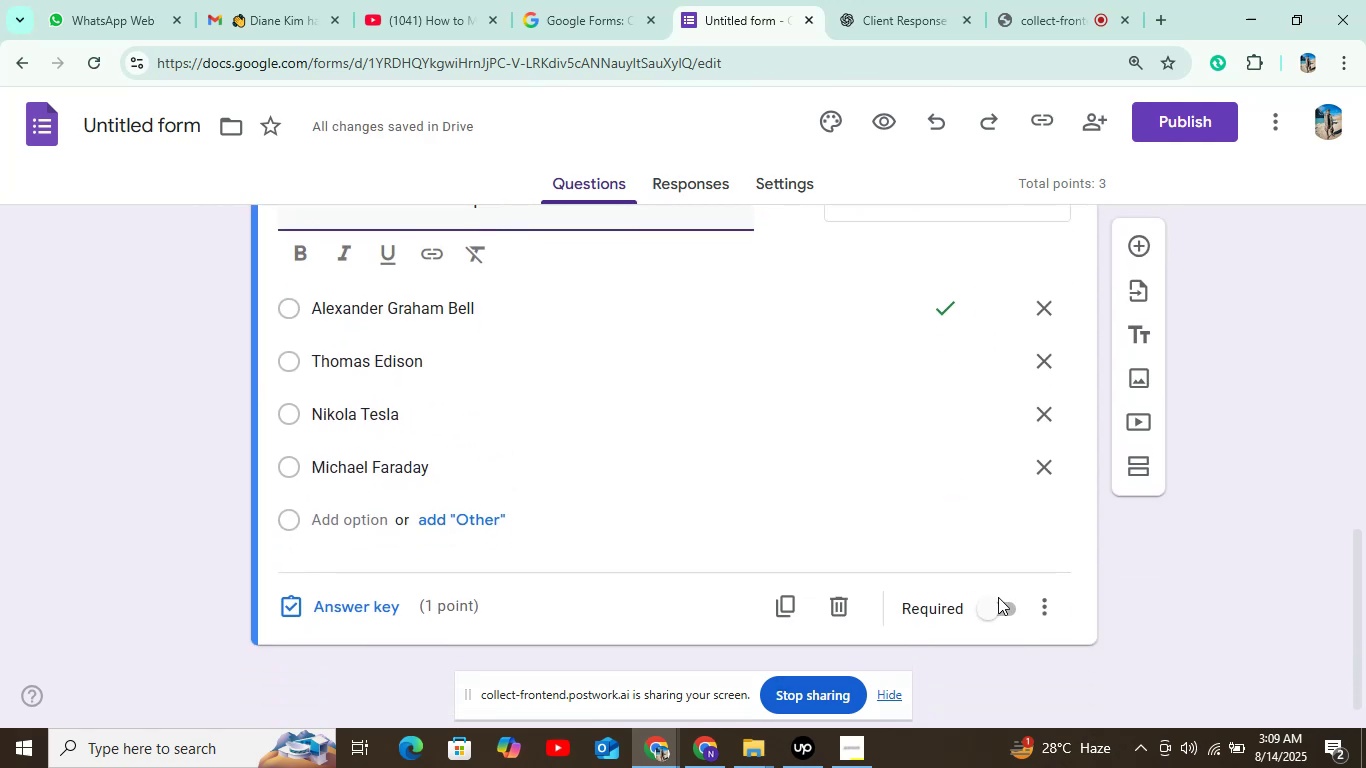 
left_click([995, 615])
 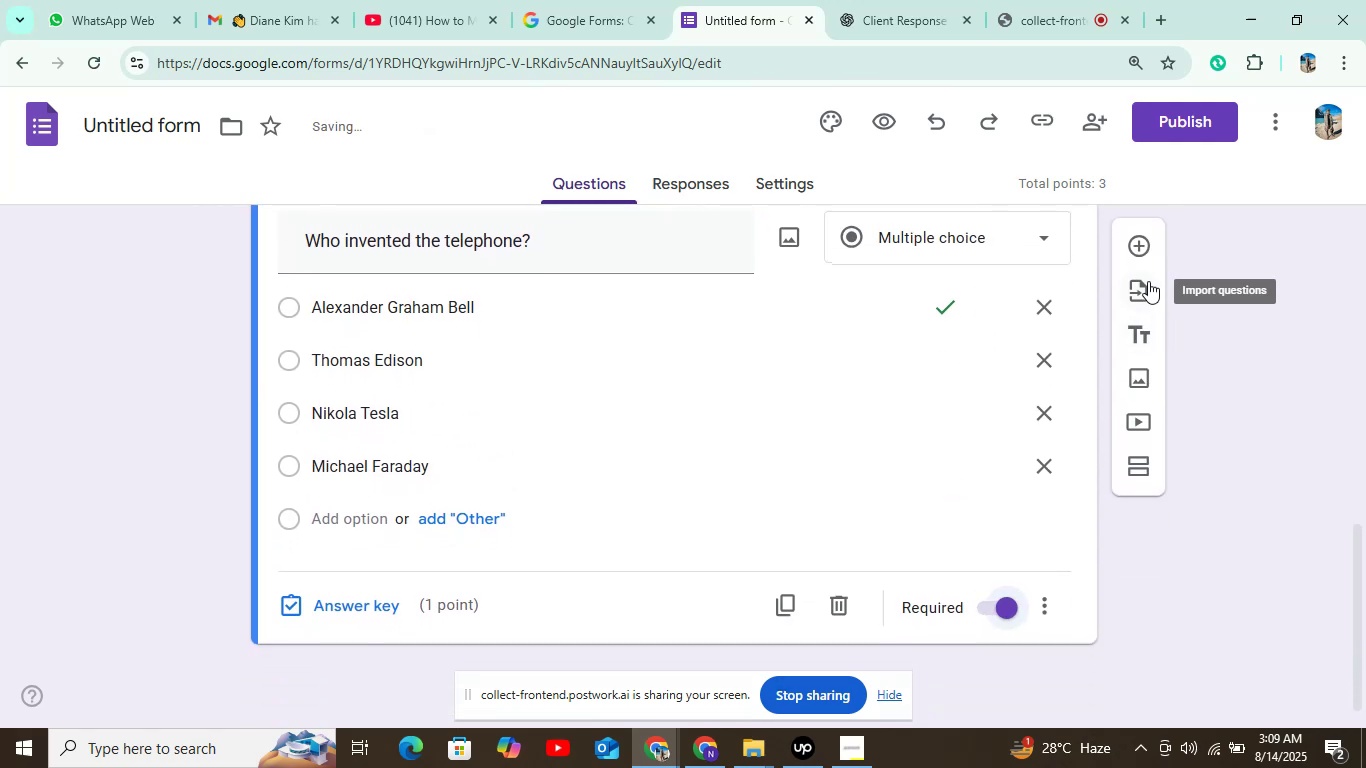 
left_click([1140, 249])
 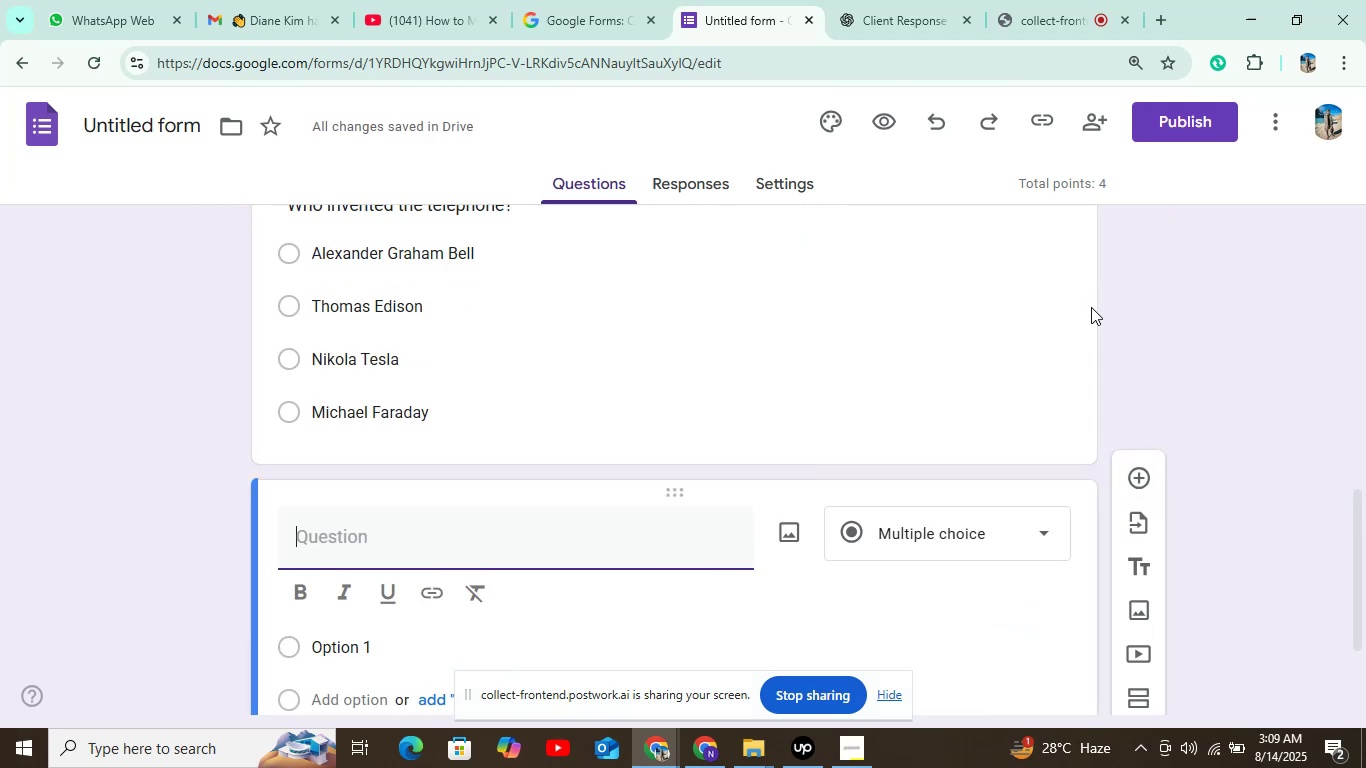 
wait(7.57)
 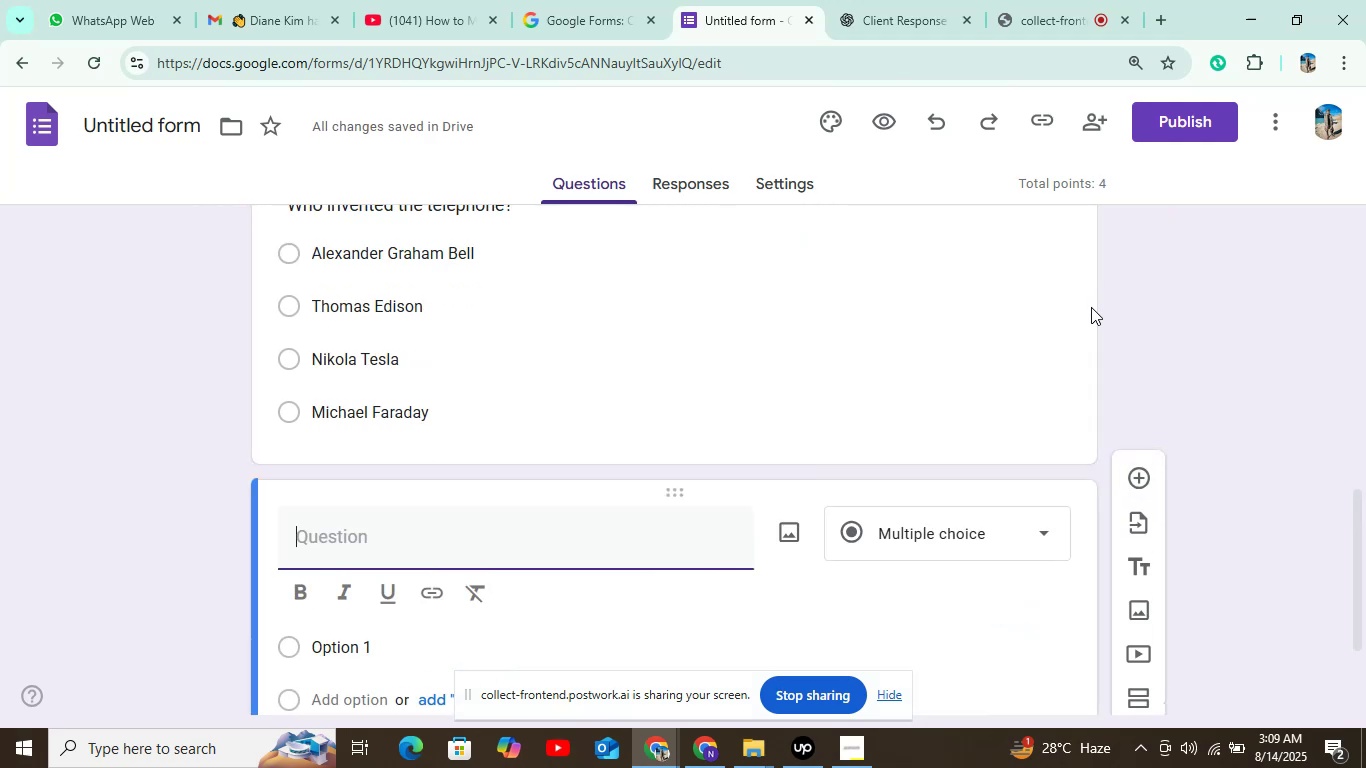 
left_click([916, 21])
 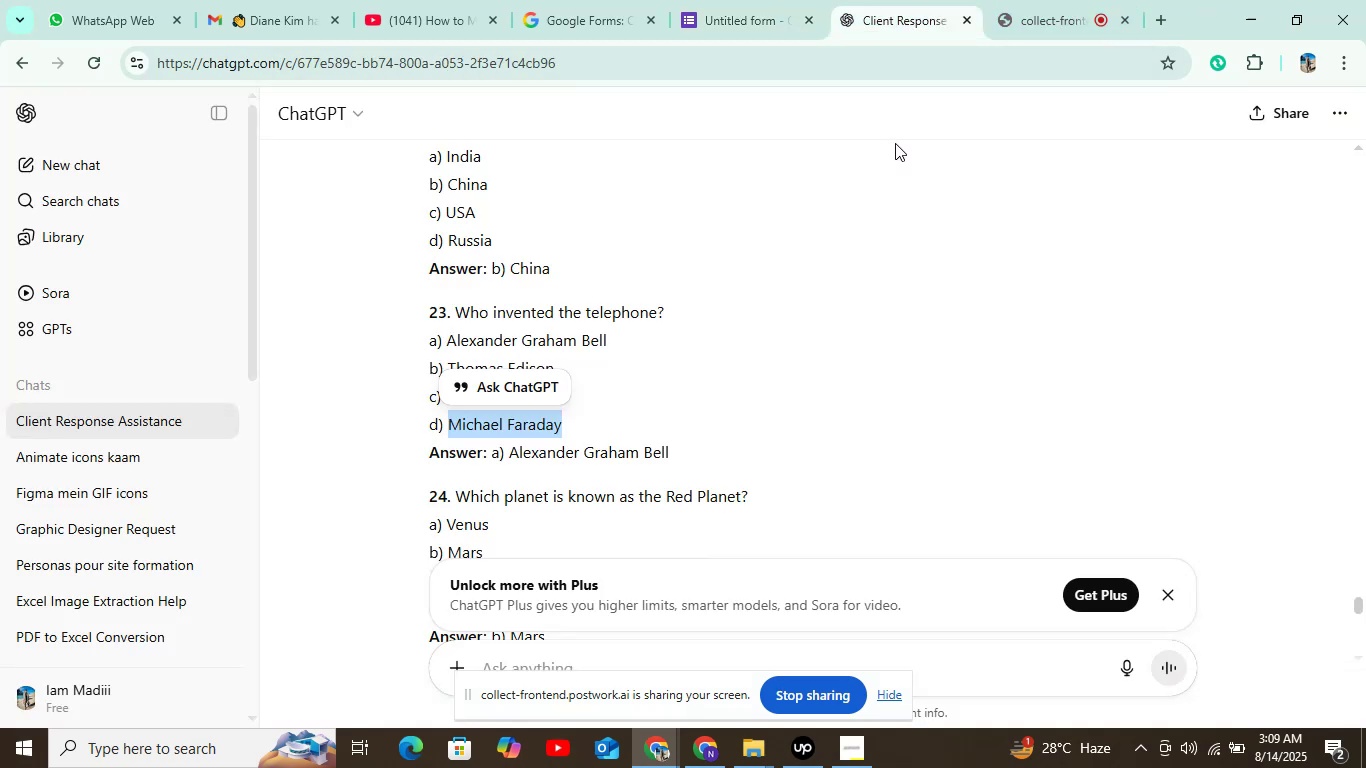 
scroll: coordinate [571, 214], scroll_direction: down, amount: 2.0
 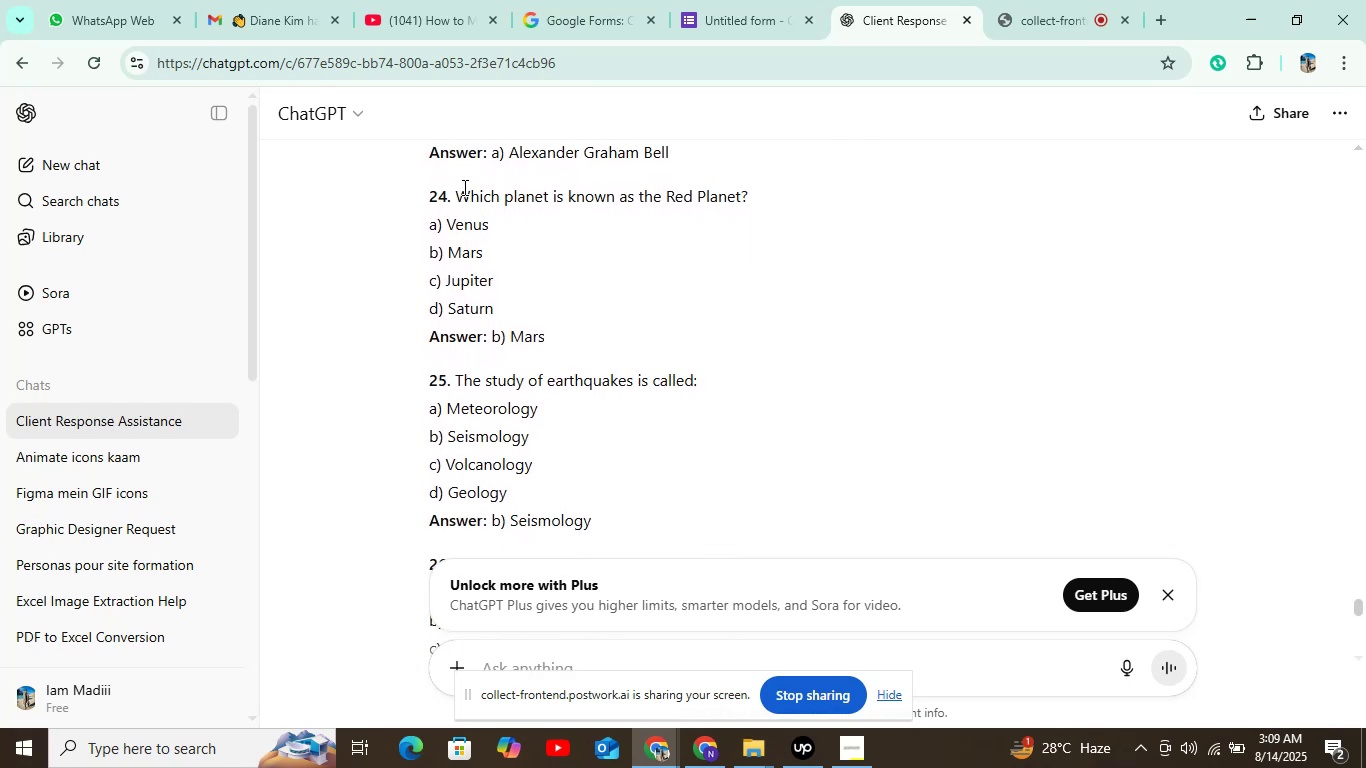 
left_click_drag(start_coordinate=[454, 185], to_coordinate=[749, 171])
 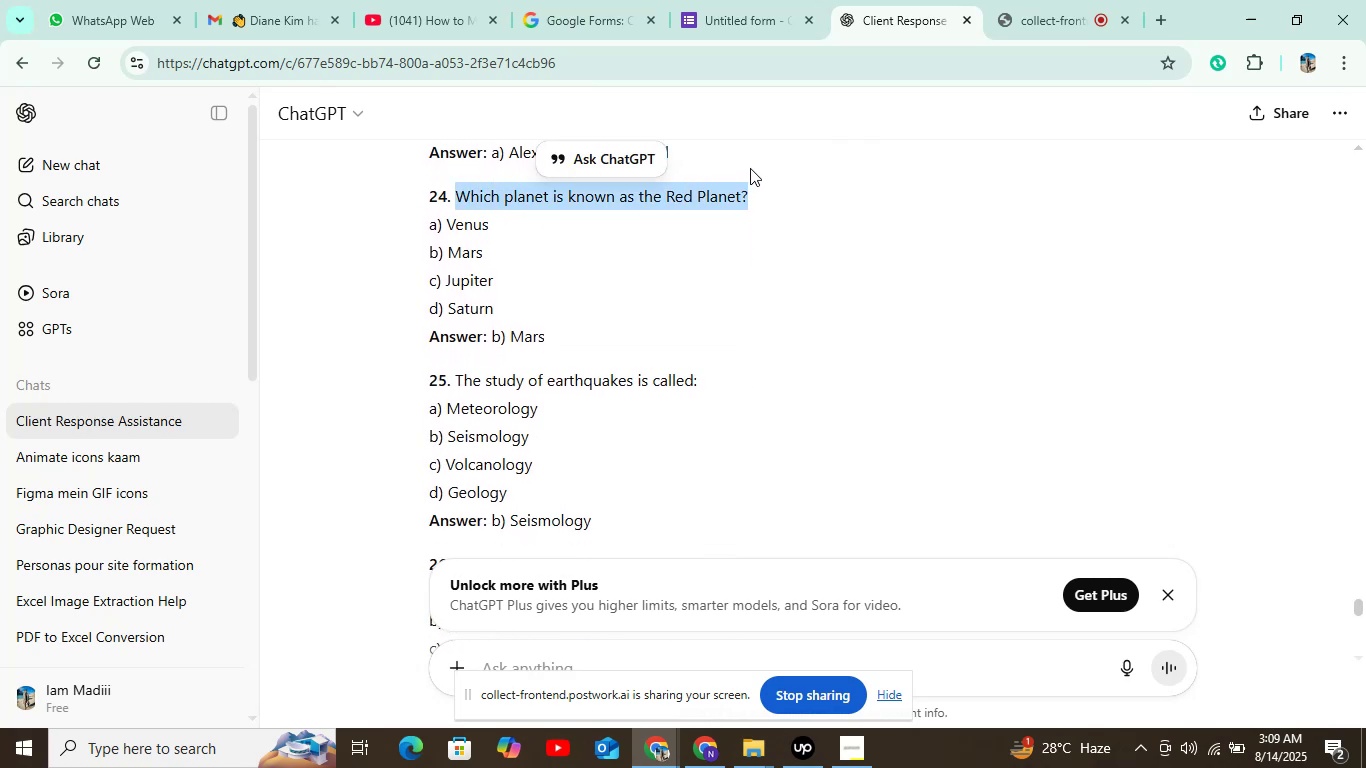 
key(Control+ControlLeft)
 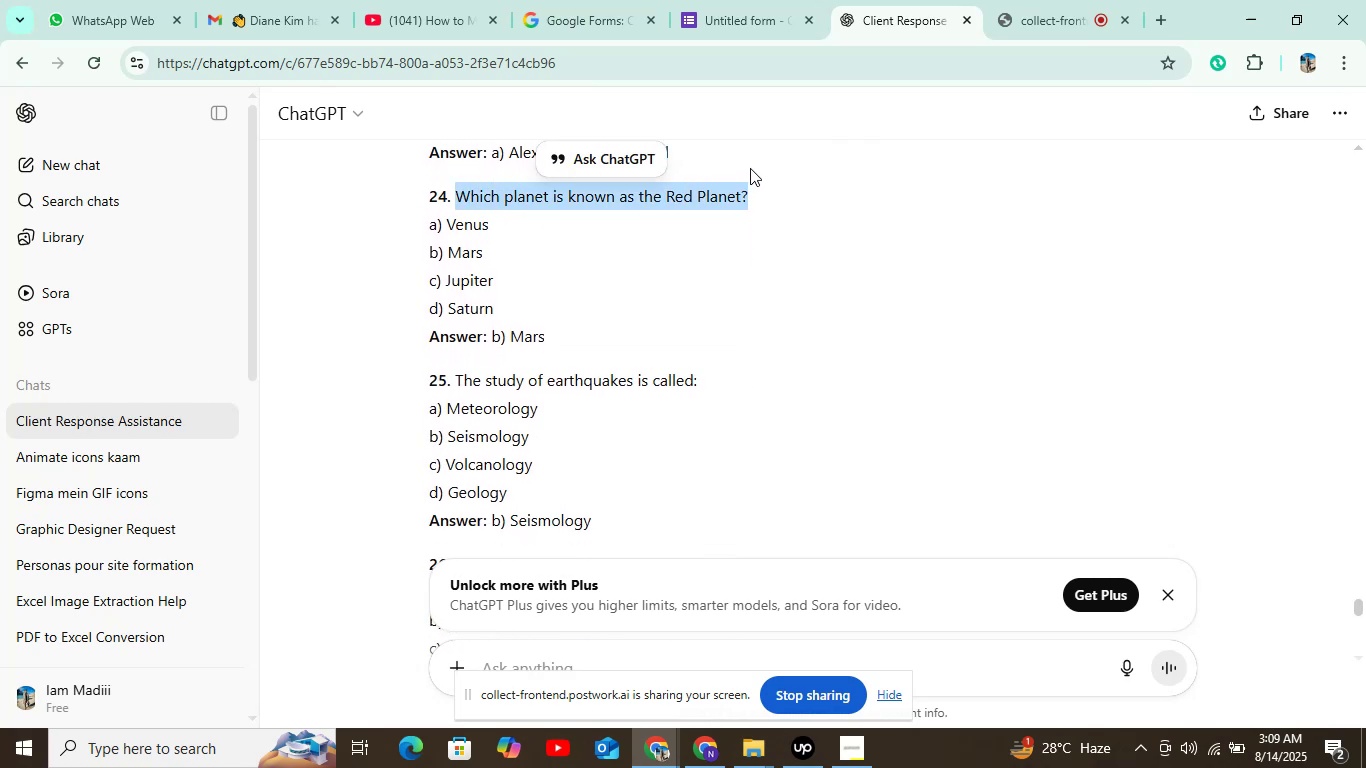 
key(Control+C)
 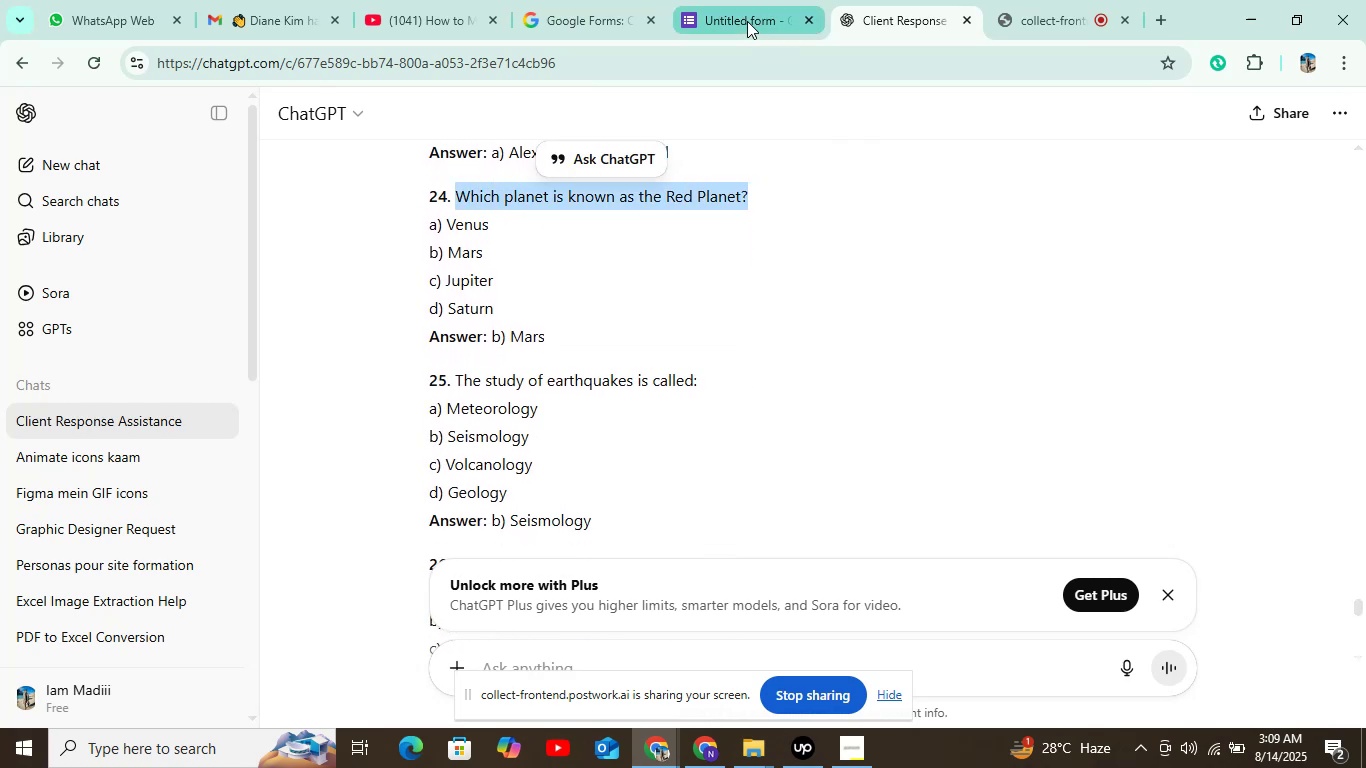 
left_click([747, 21])
 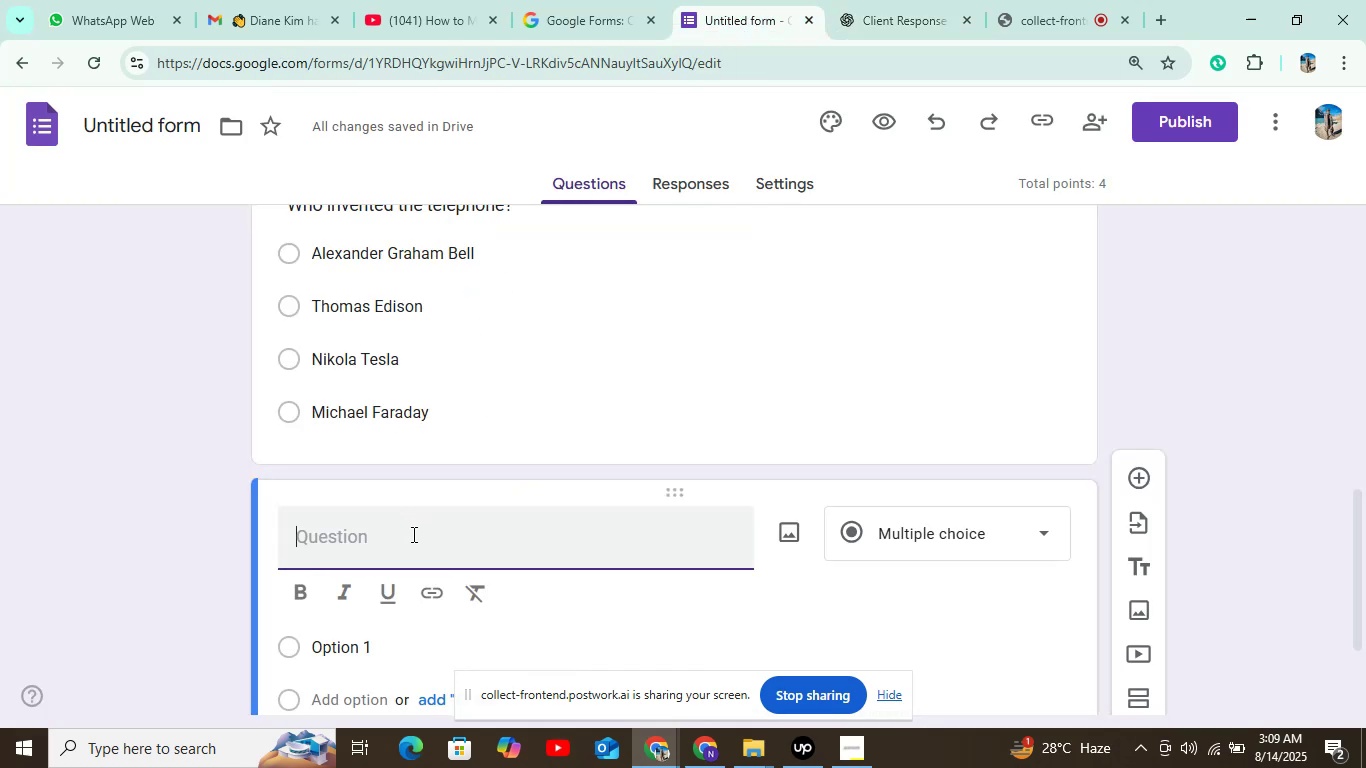 
key(Control+V)
 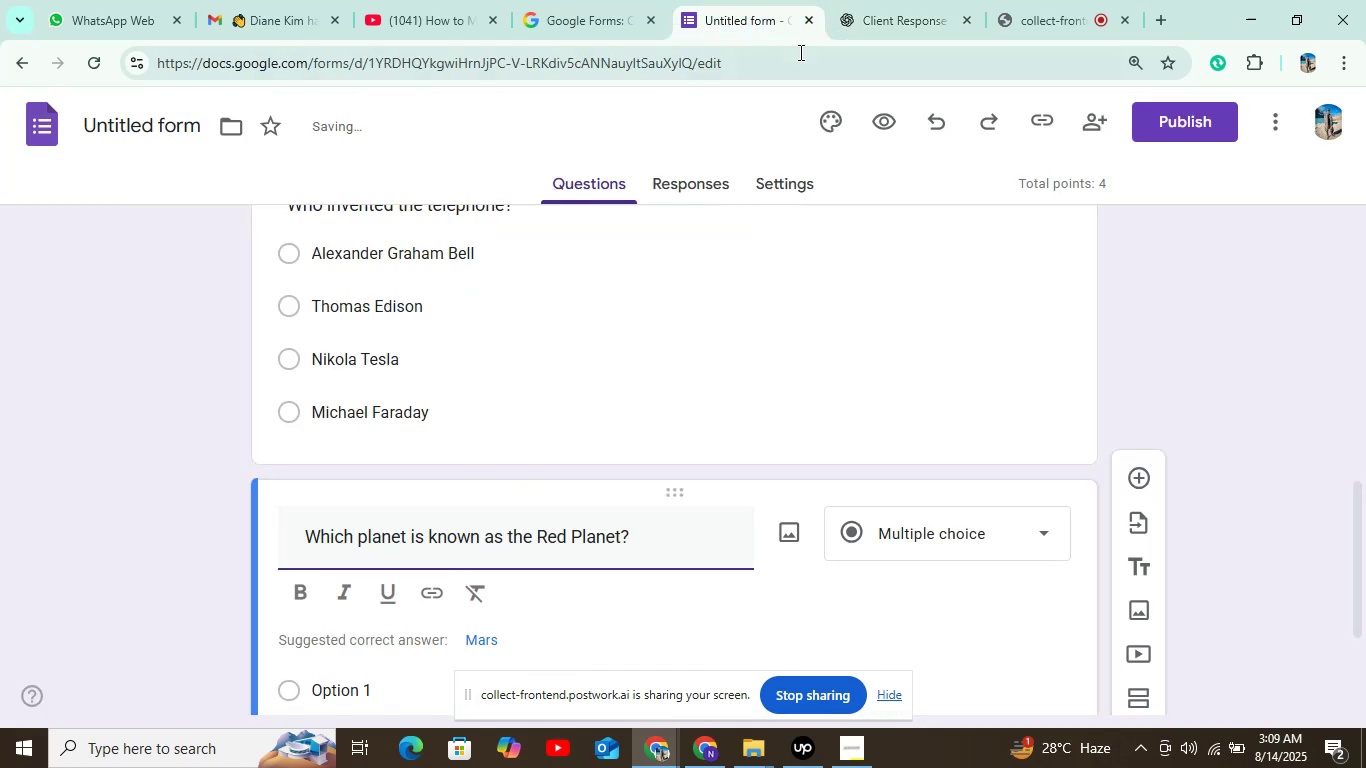 
left_click([894, 9])
 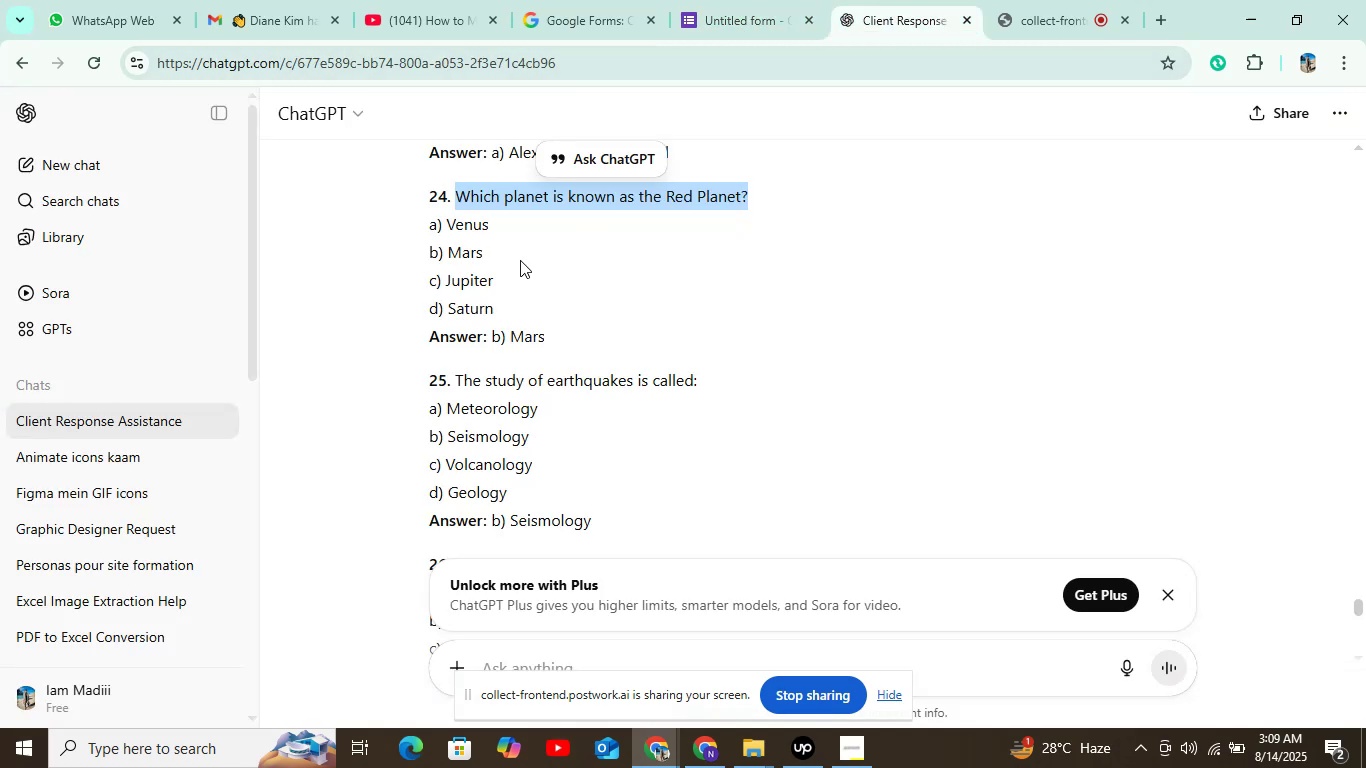 
left_click_drag(start_coordinate=[439, 224], to_coordinate=[486, 227])
 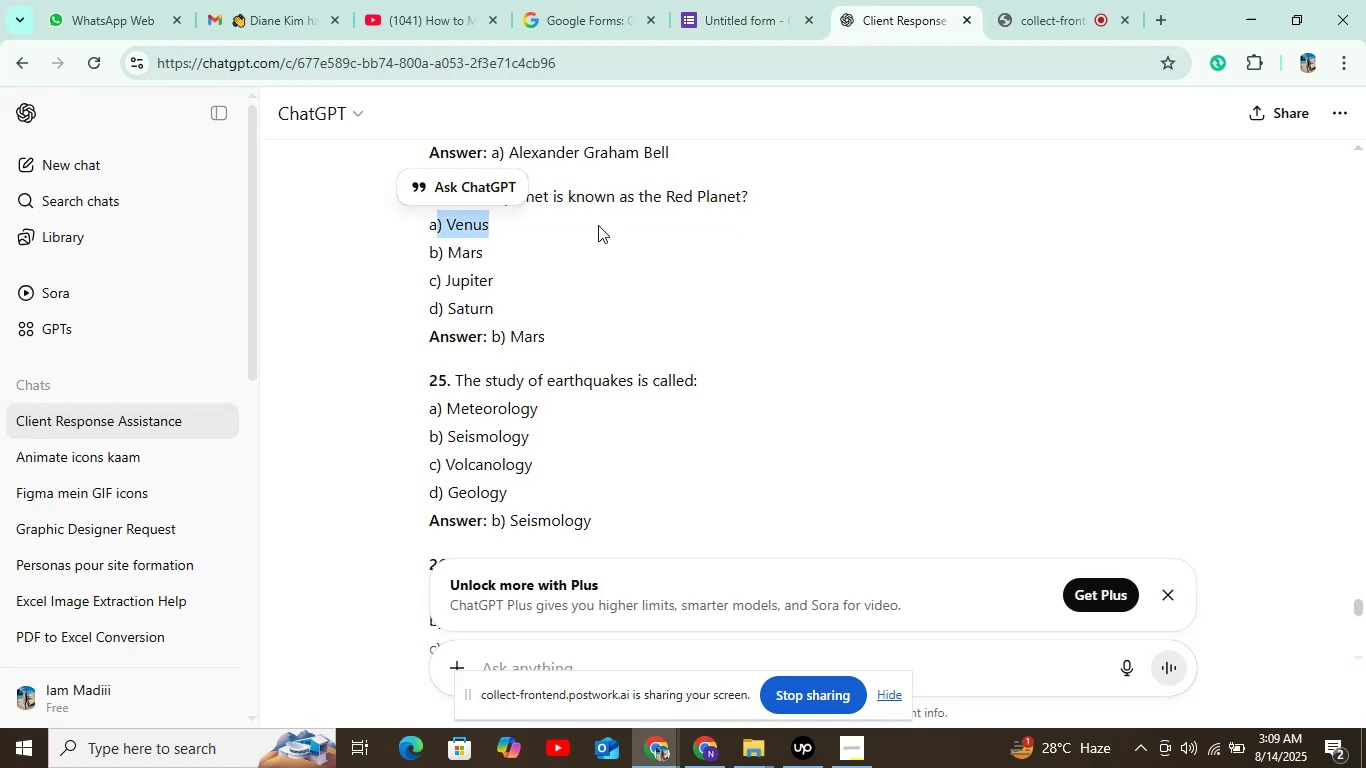 
left_click([598, 225])
 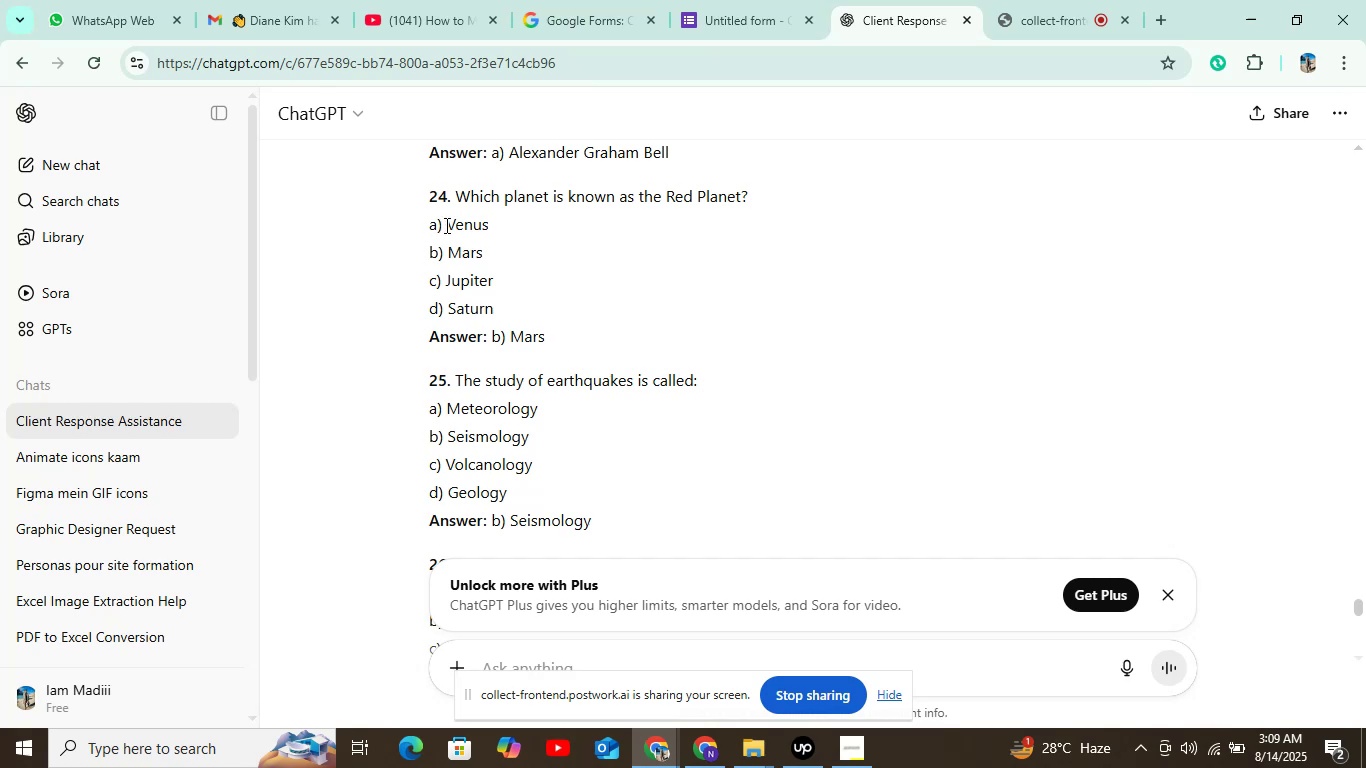 
left_click_drag(start_coordinate=[445, 225], to_coordinate=[504, 221])
 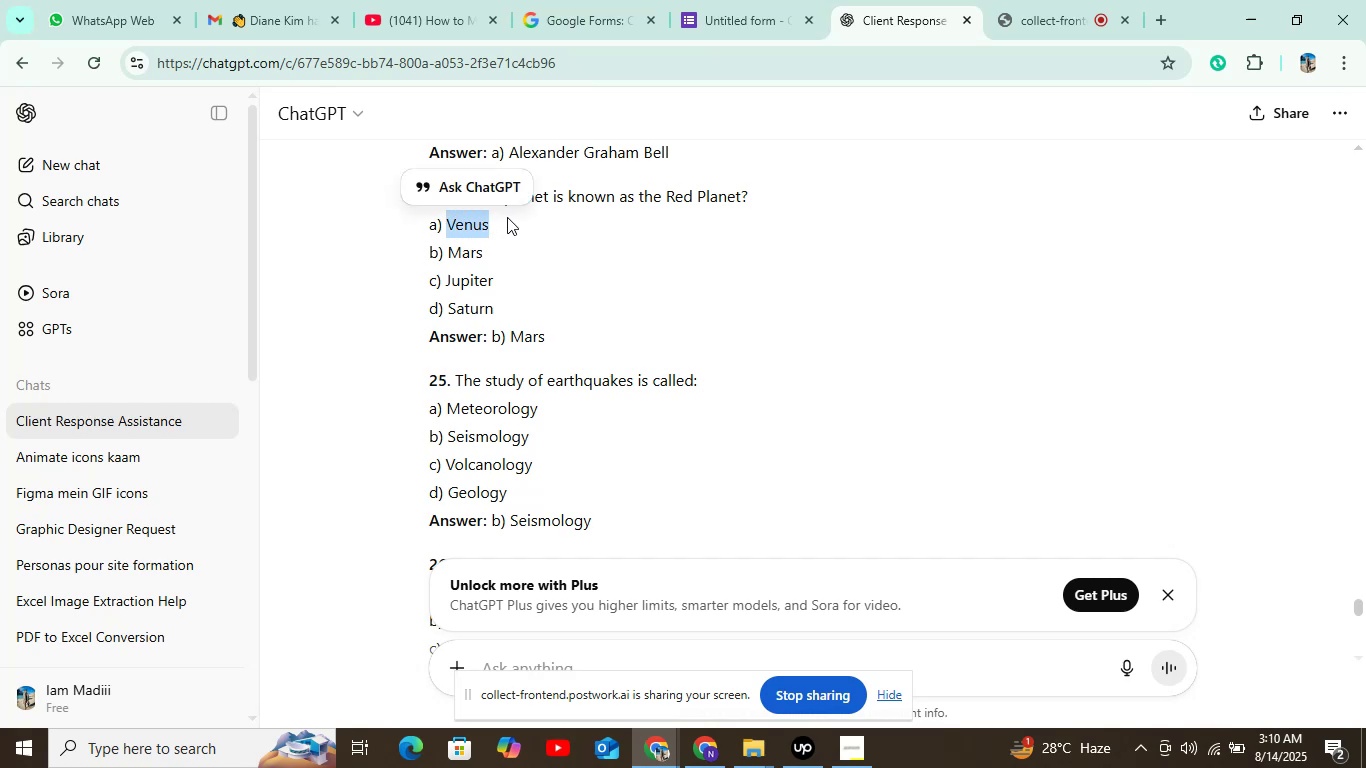 
key(Control+ControlLeft)
 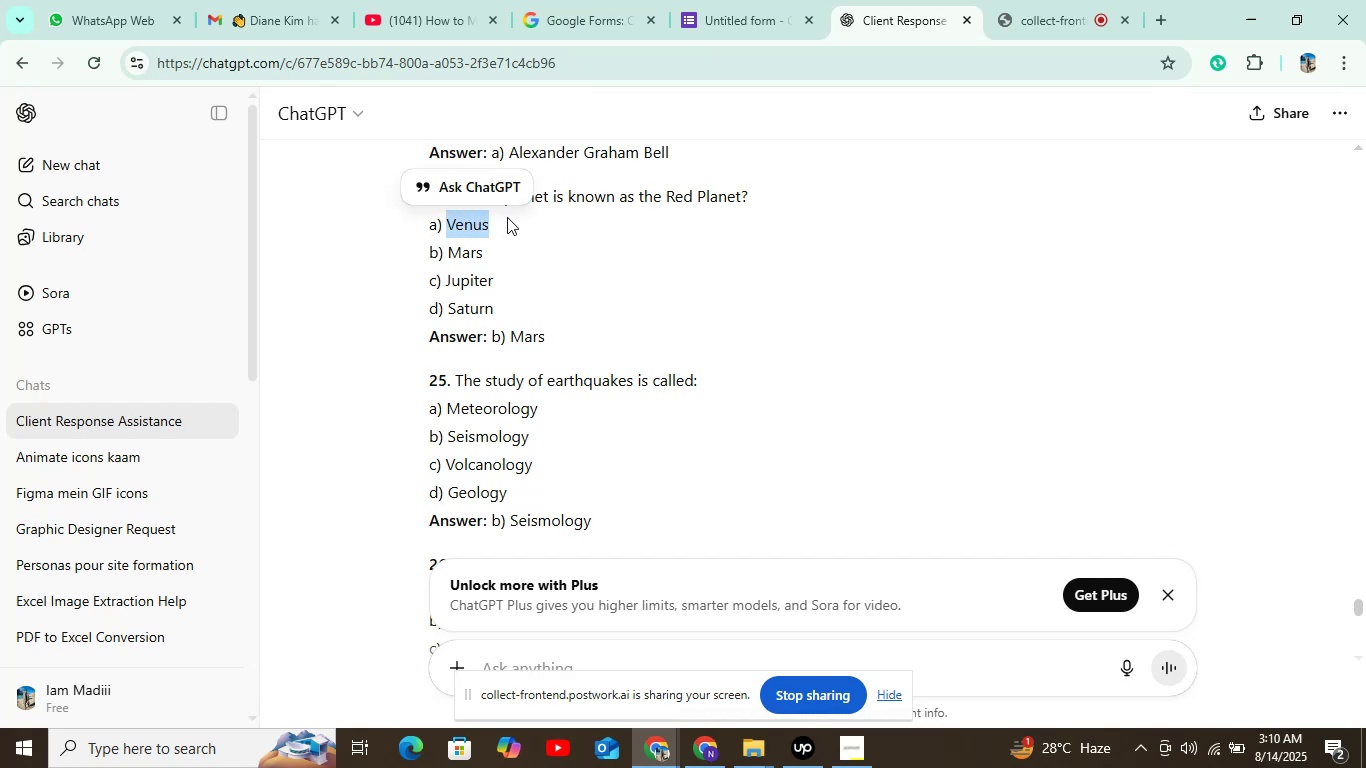 
key(Control+C)
 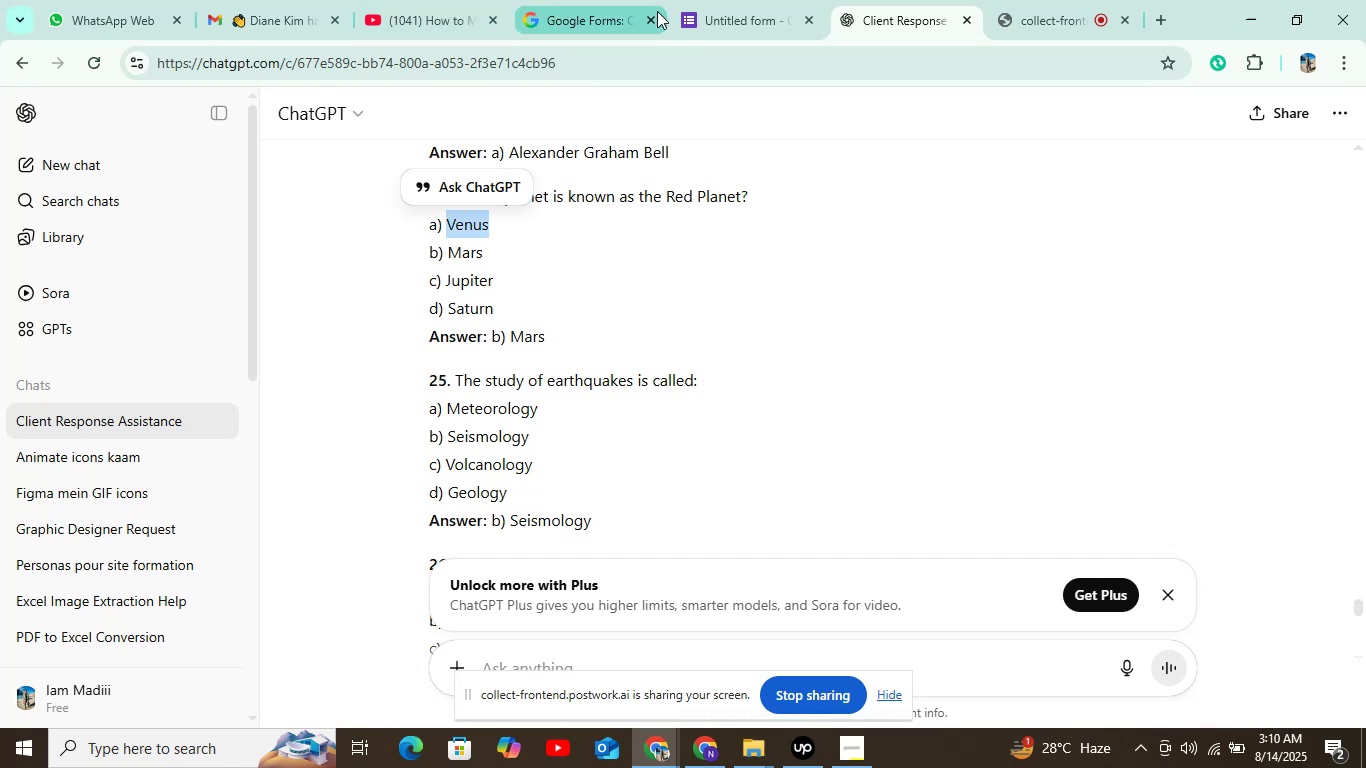 
left_click([739, 13])
 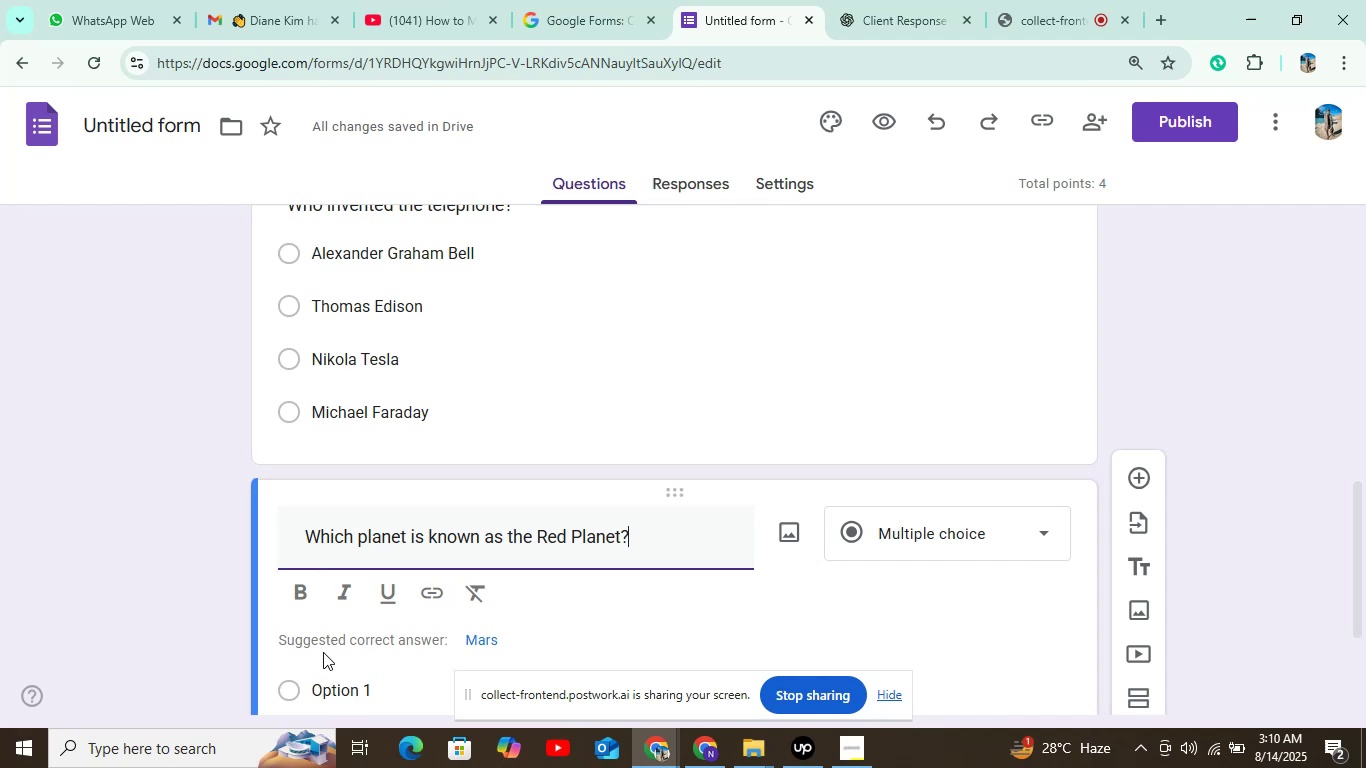 
left_click([367, 688])
 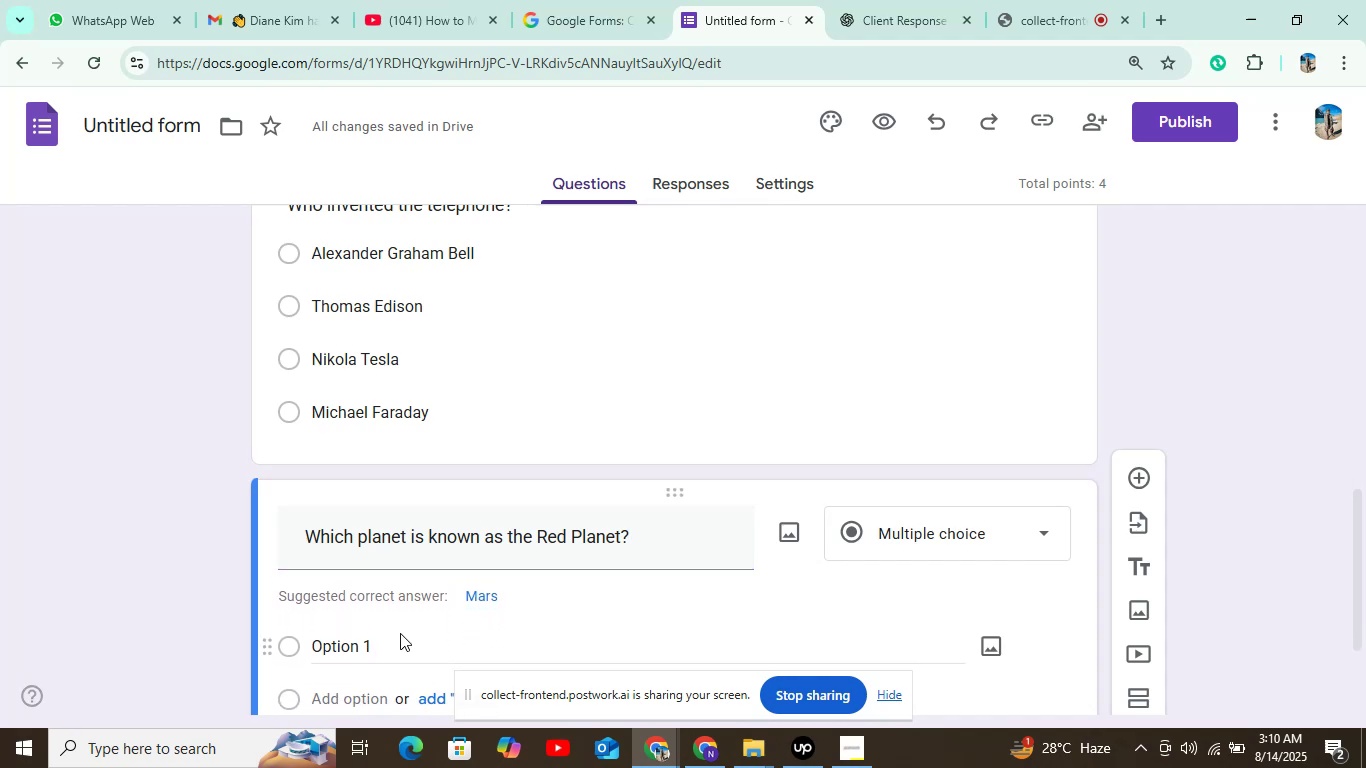 
left_click([397, 635])
 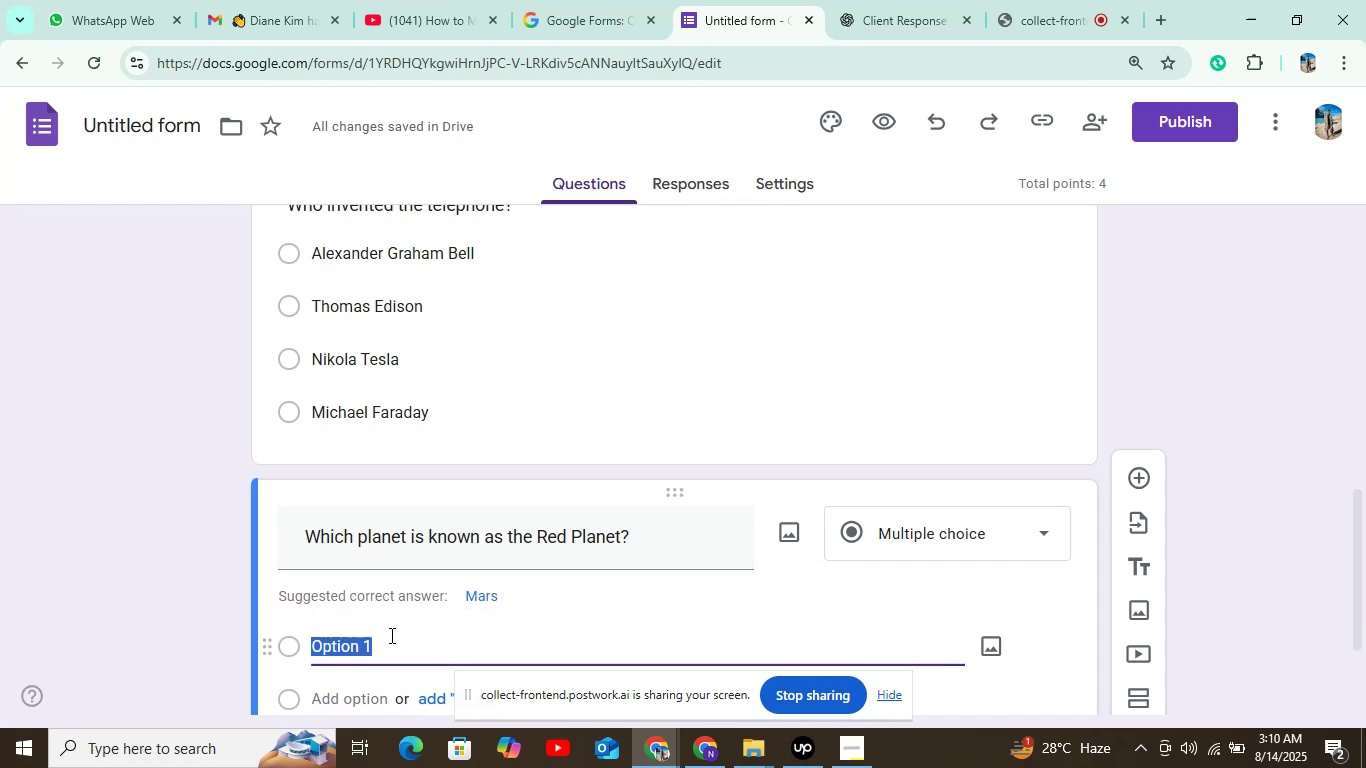 
key(Control+V)
 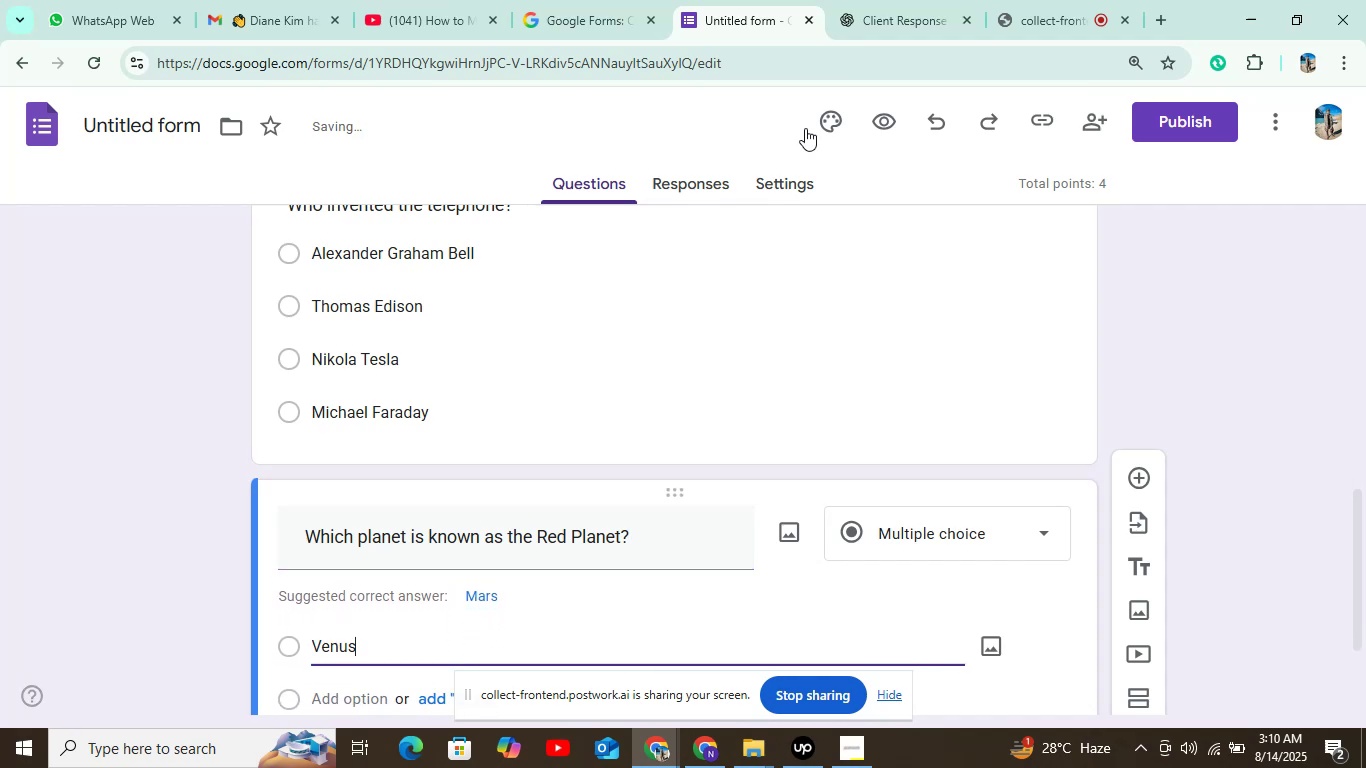 
left_click([842, 10])
 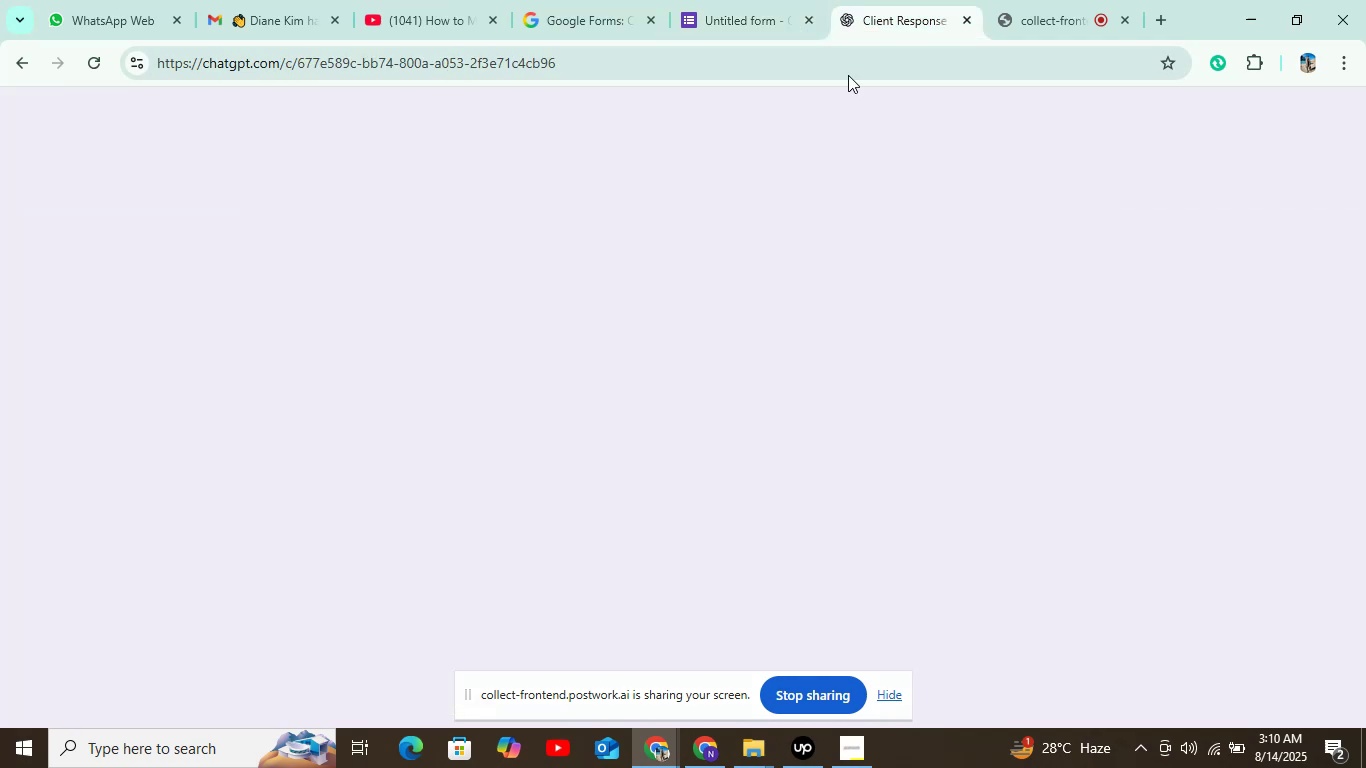 
mouse_move([626, 214])
 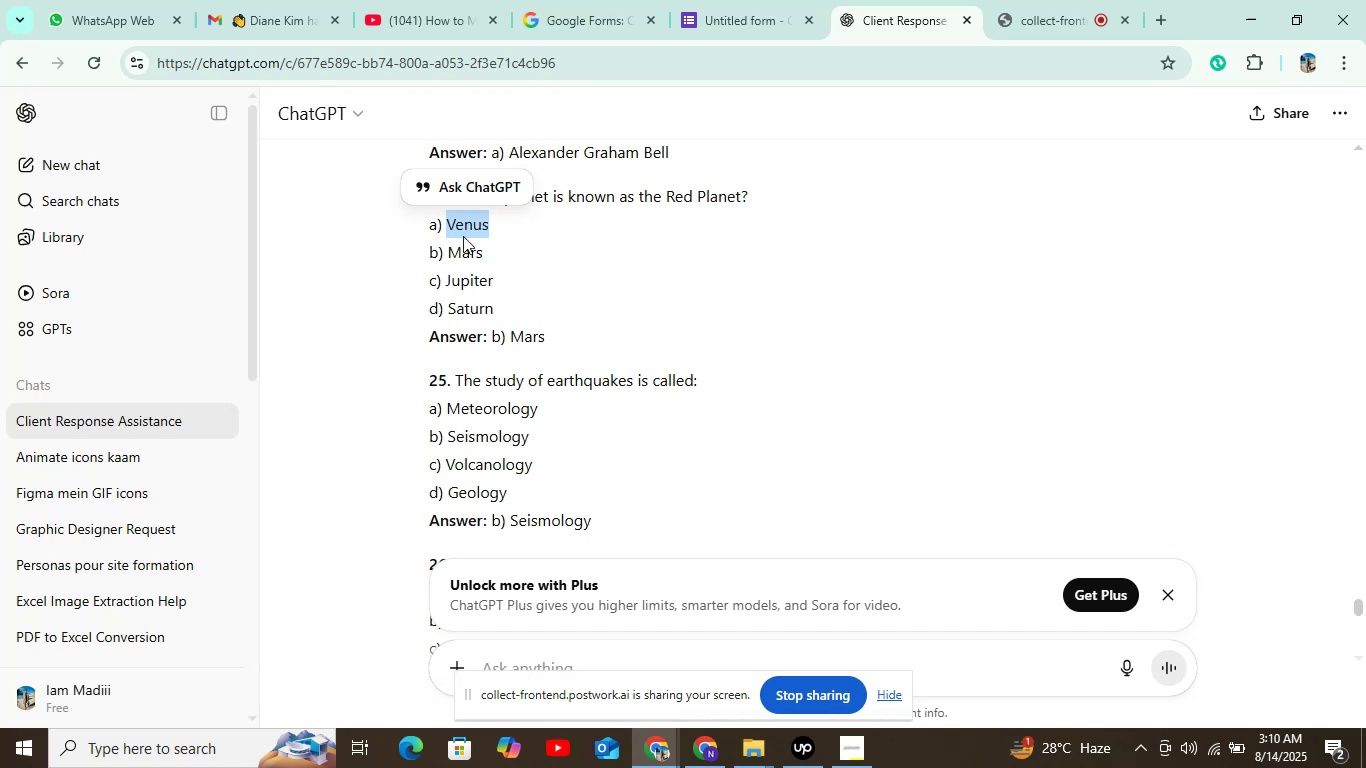 
scroll: coordinate [471, 228], scroll_direction: down, amount: 1.0
 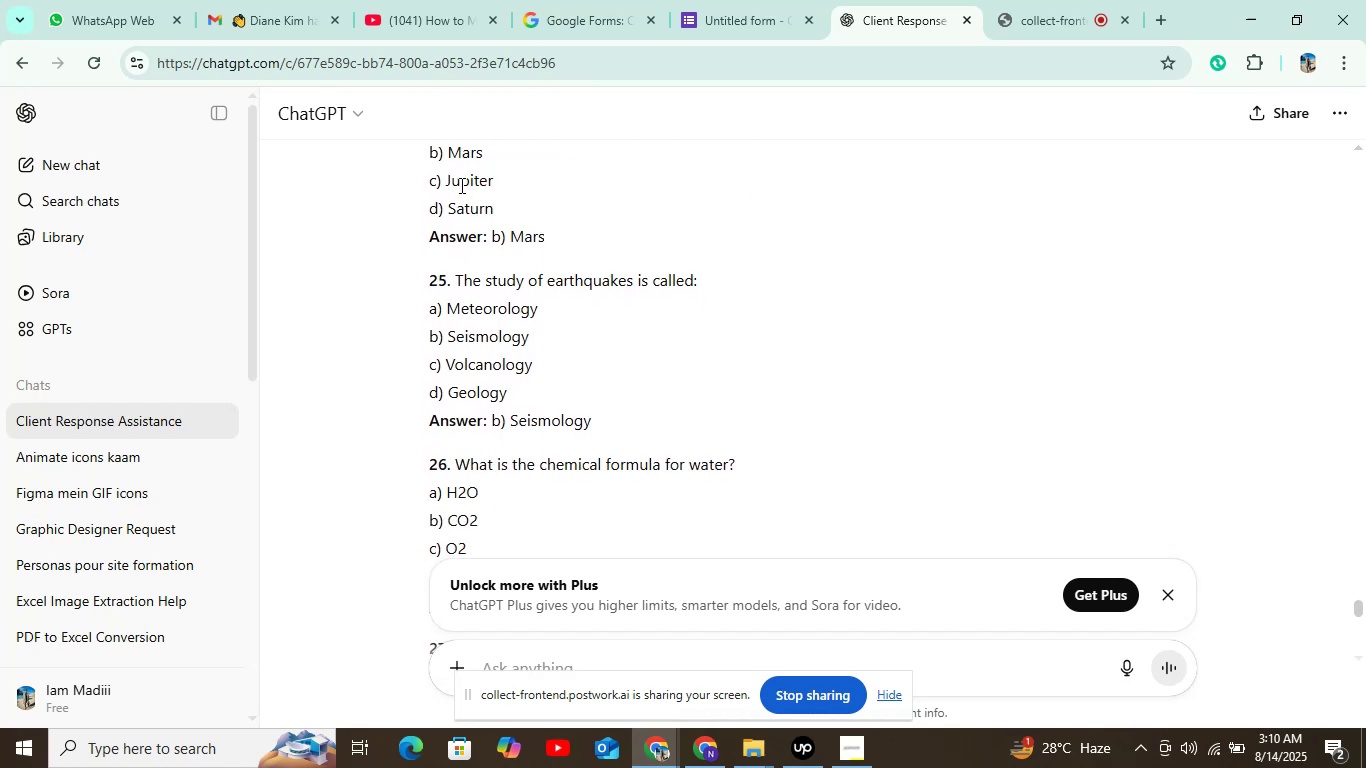 
scroll: coordinate [441, 198], scroll_direction: up, amount: 1.0
 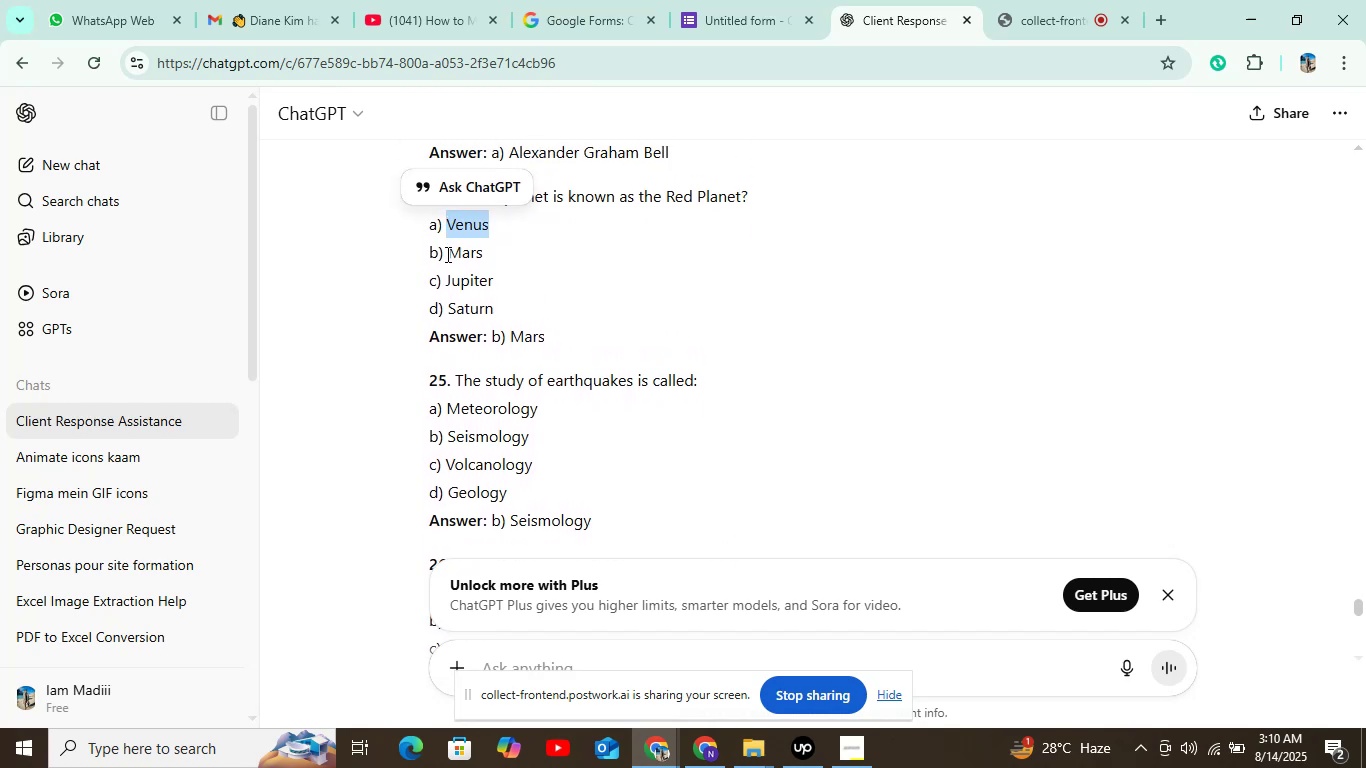 
left_click_drag(start_coordinate=[443, 254], to_coordinate=[487, 252])
 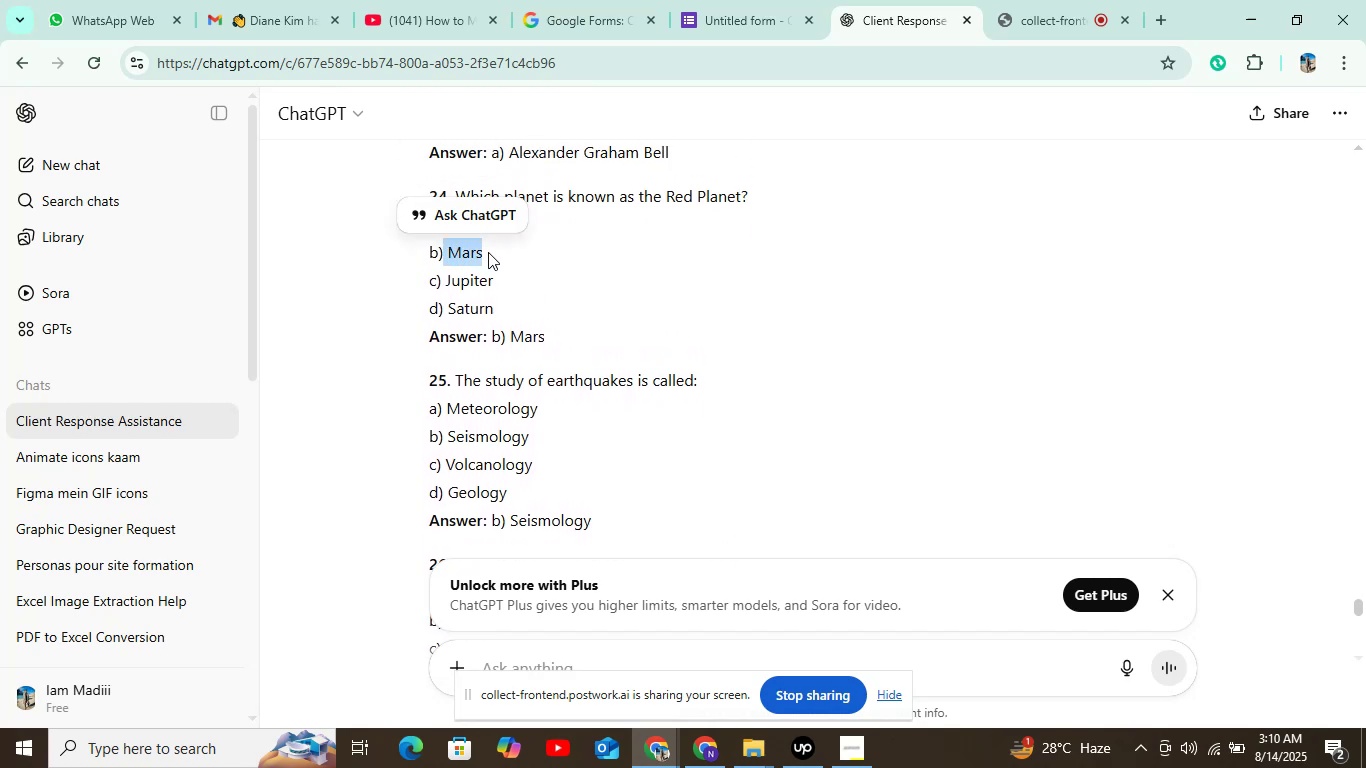 
key(Control+C)
 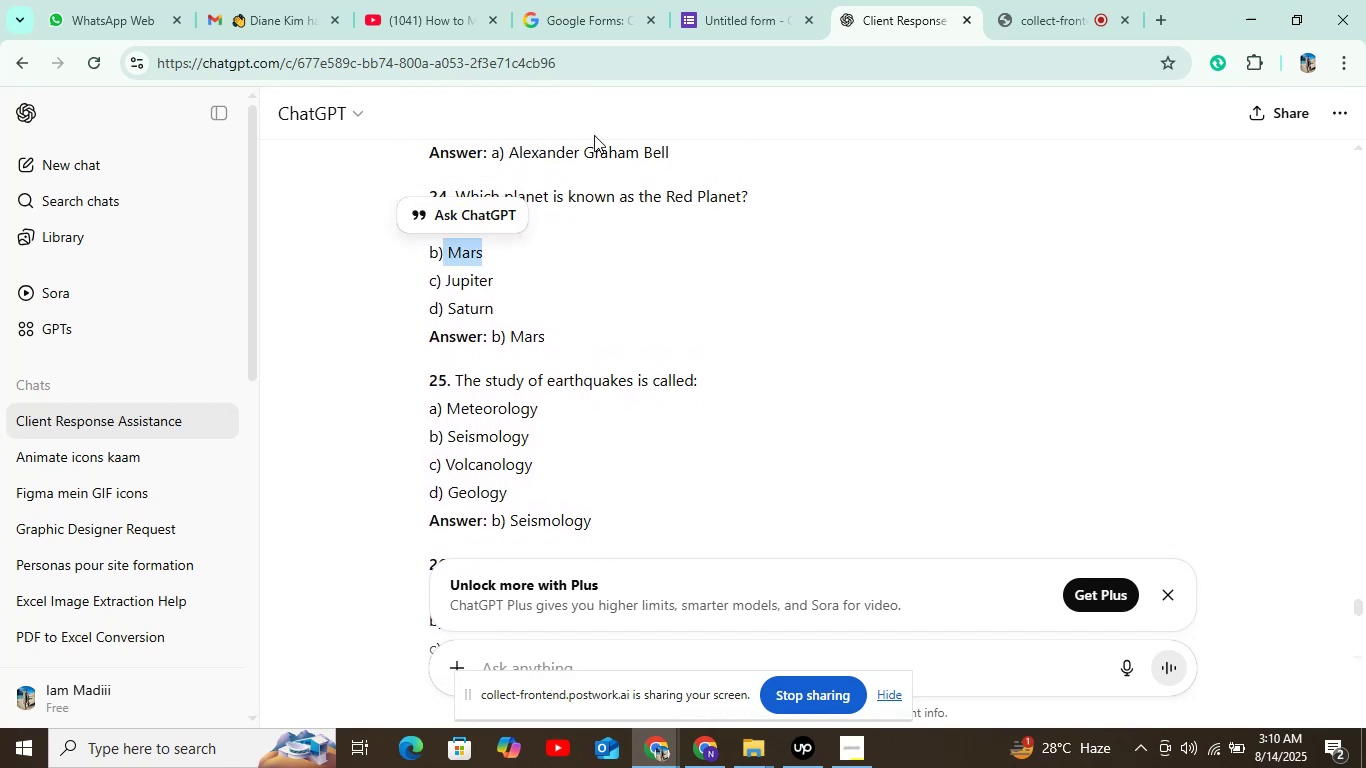 
left_click([751, 25])
 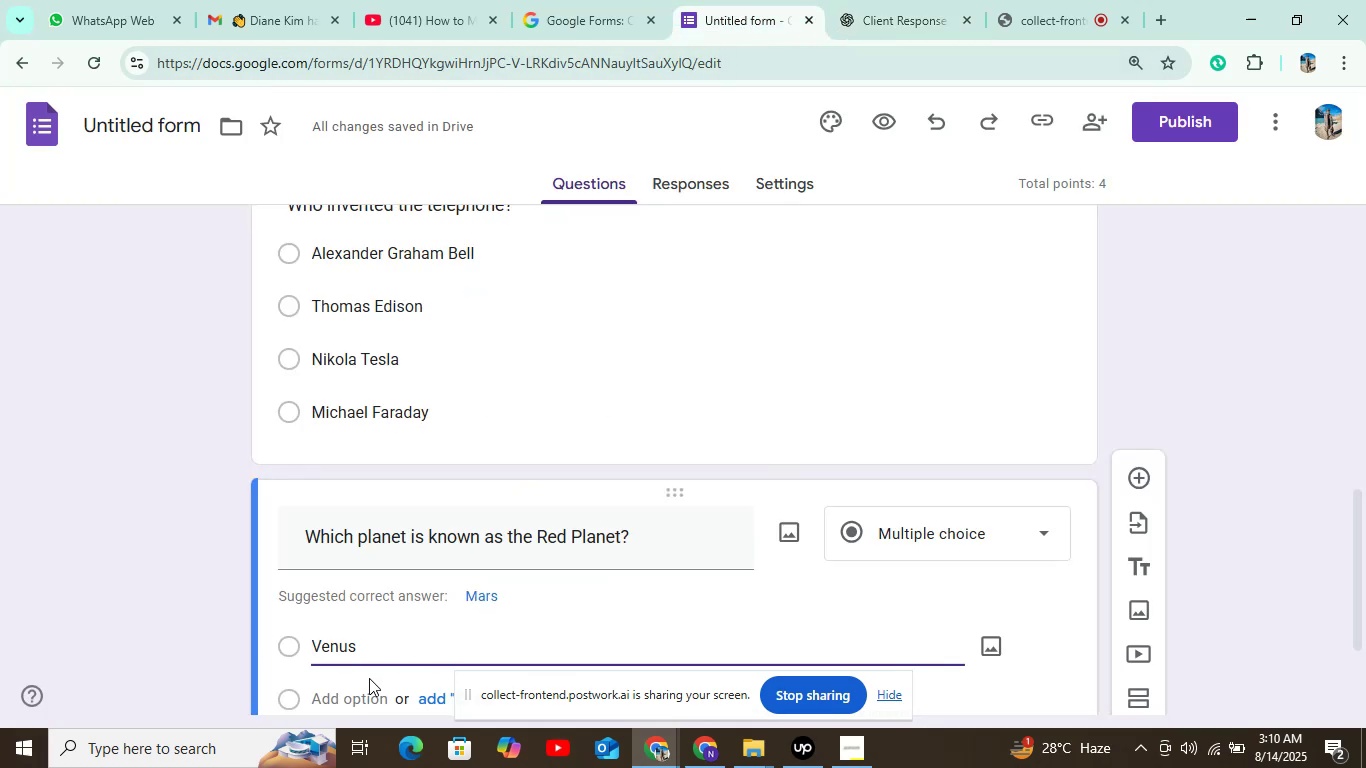 
left_click([362, 695])
 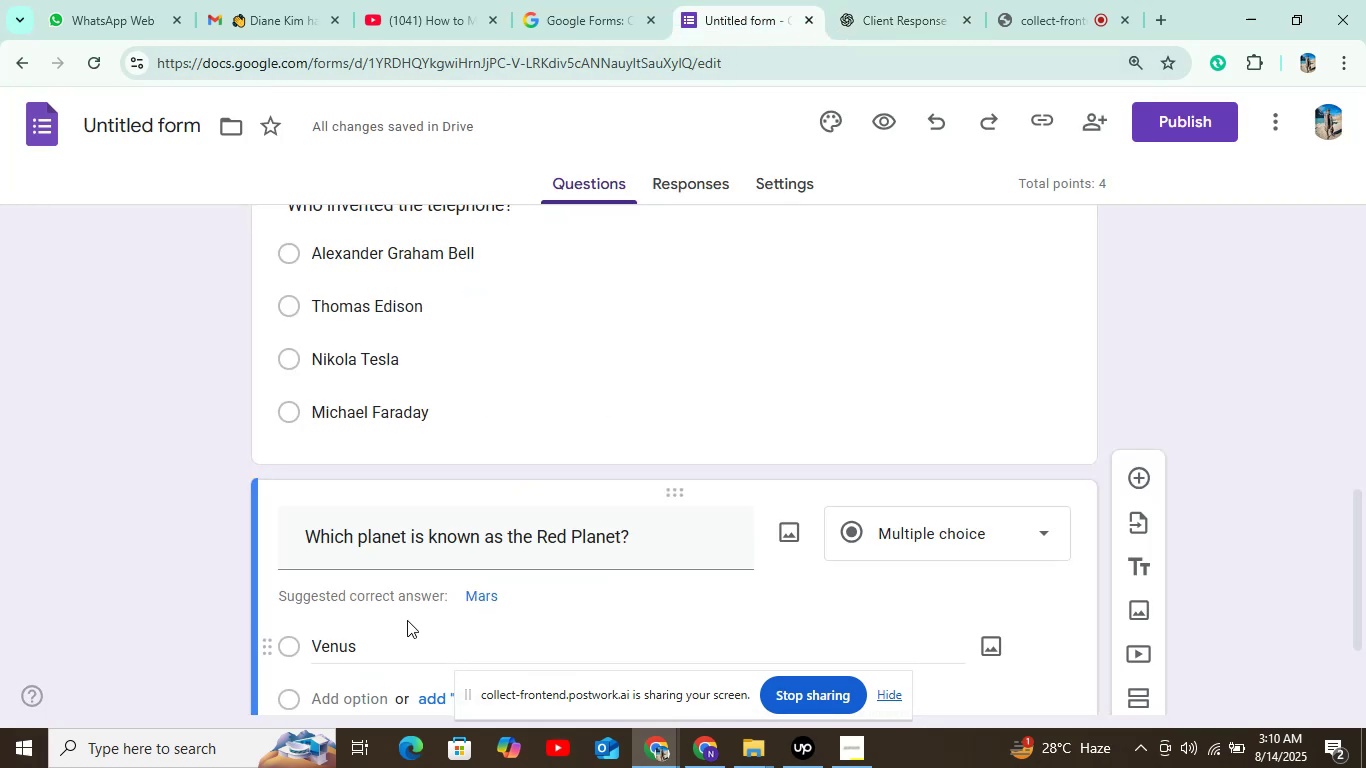 
scroll: coordinate [407, 620], scroll_direction: down, amount: 1.0
 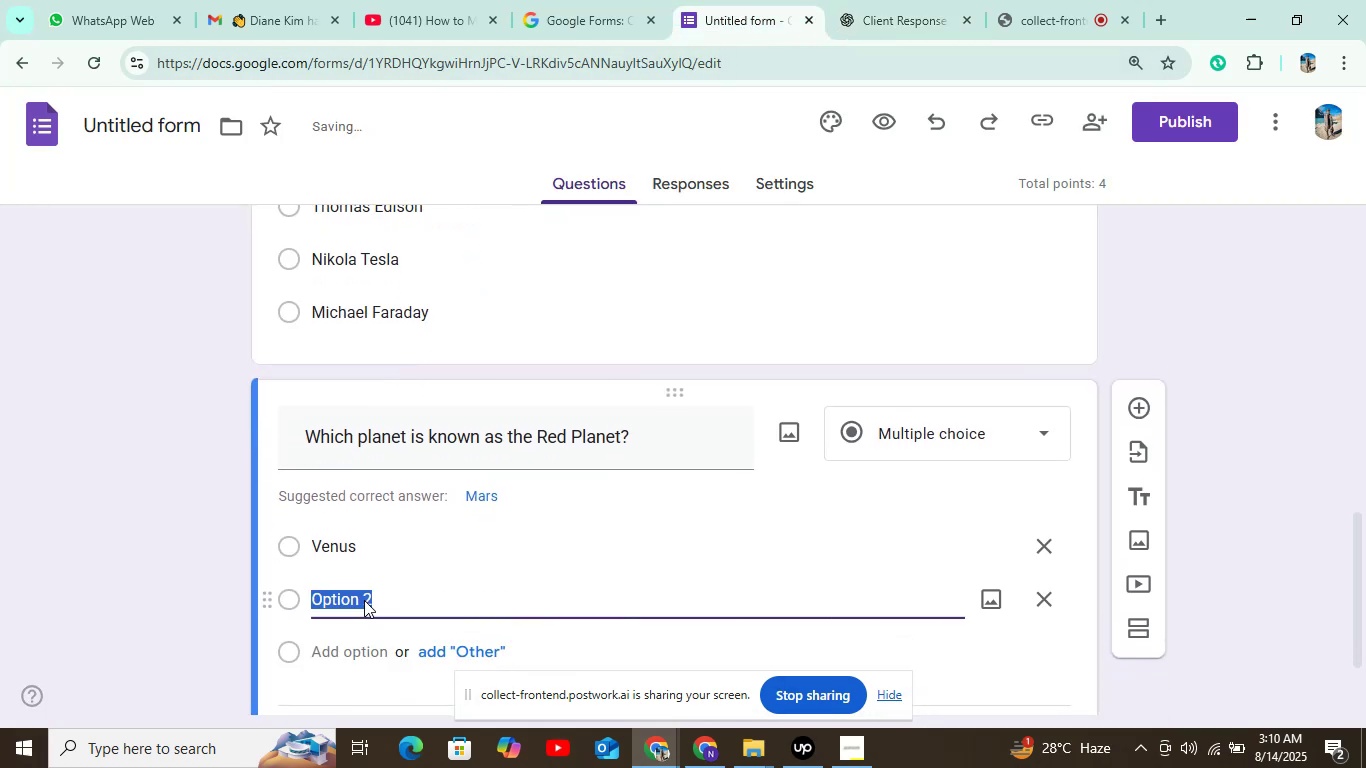 
key(Control+V)
 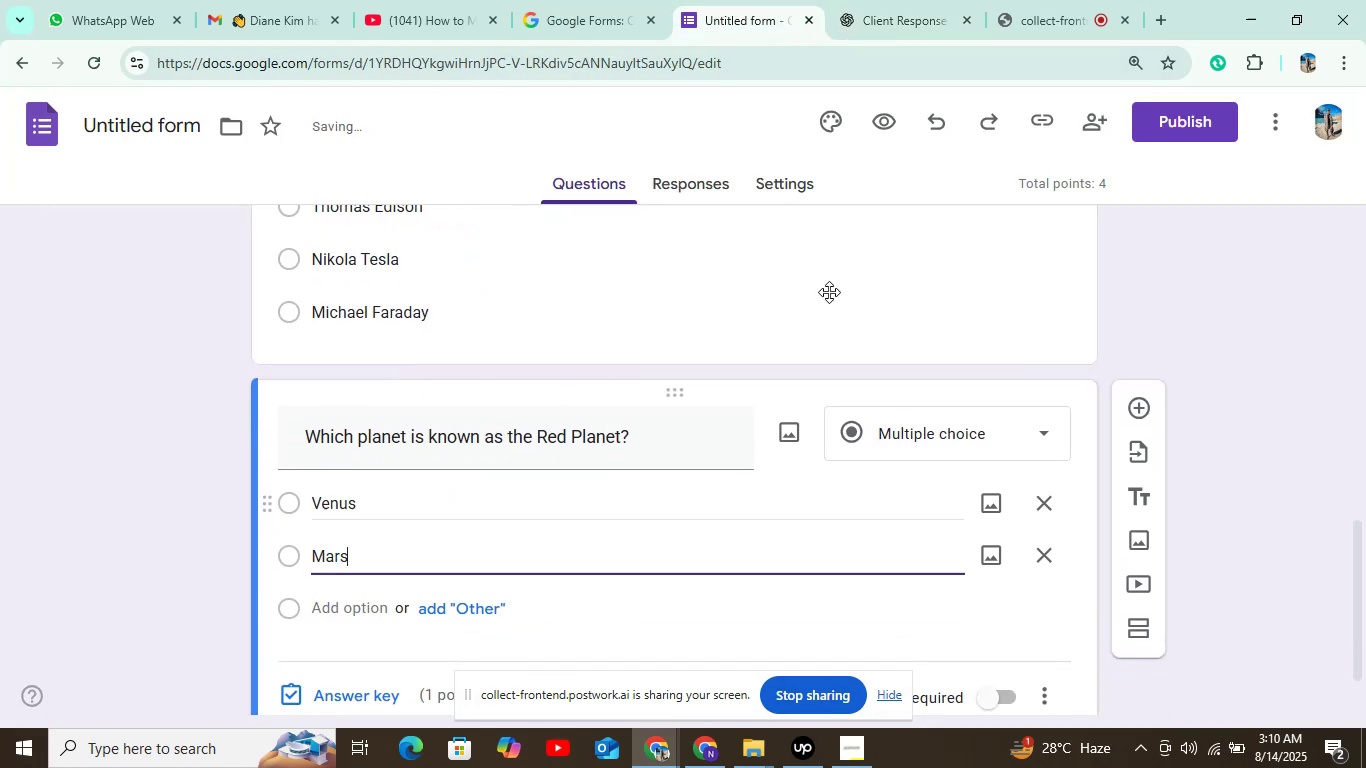 
left_click([901, 5])
 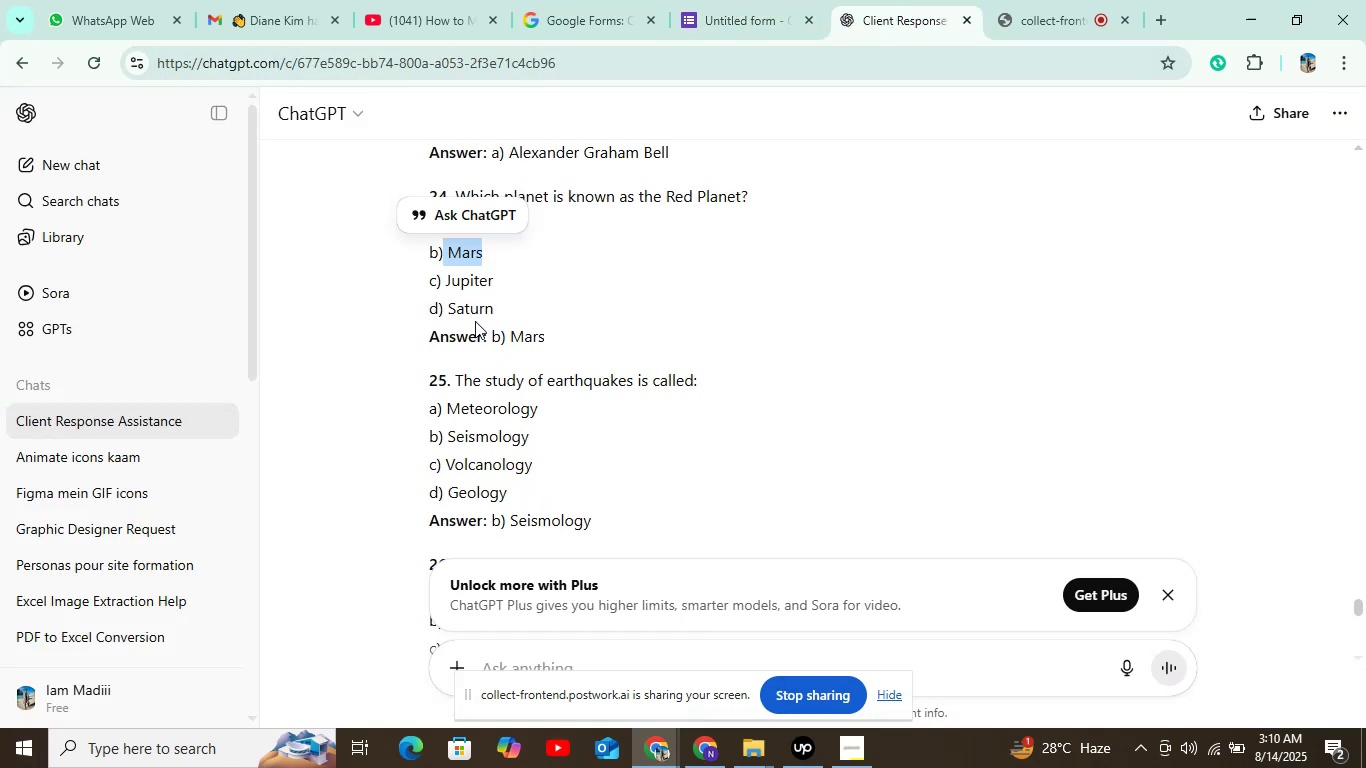 
left_click_drag(start_coordinate=[447, 279], to_coordinate=[496, 280])
 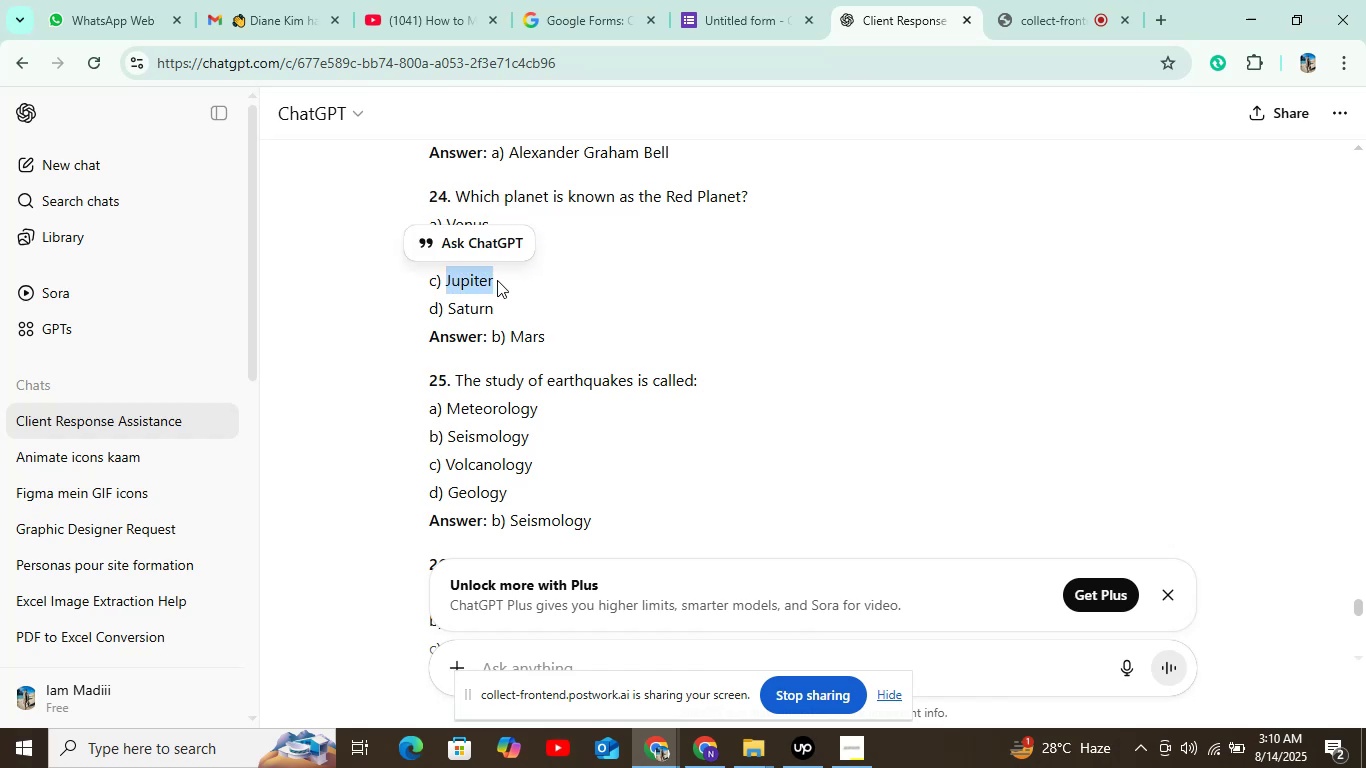 
key(Control+C)
 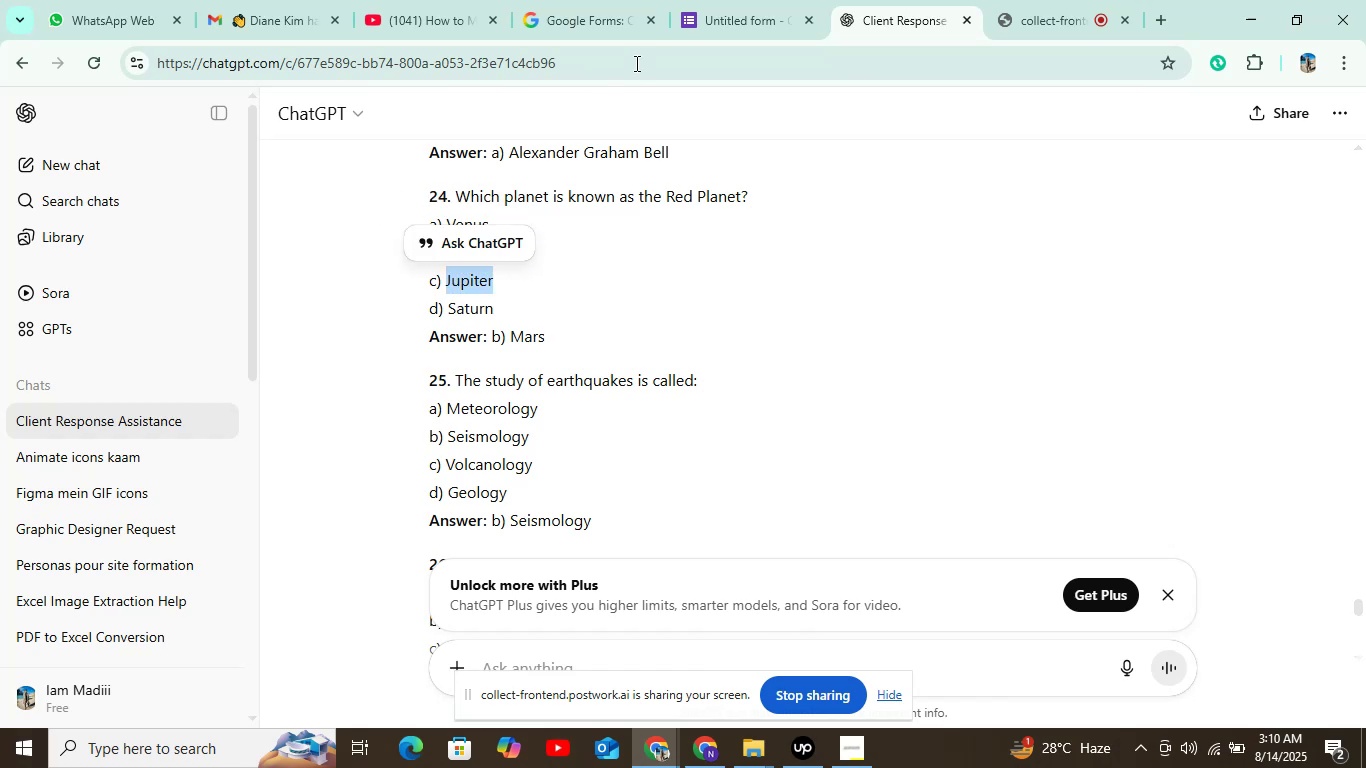 
left_click([708, 22])
 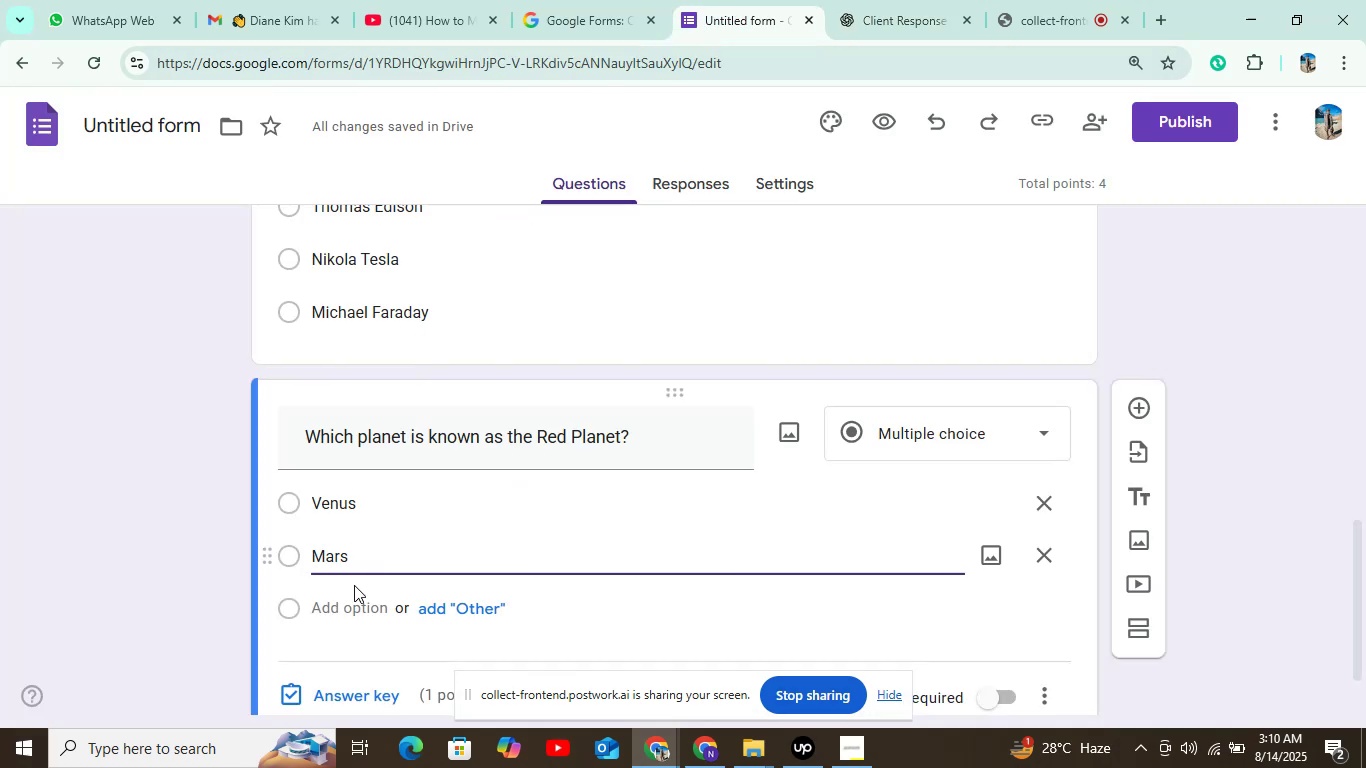 
left_click([355, 598])
 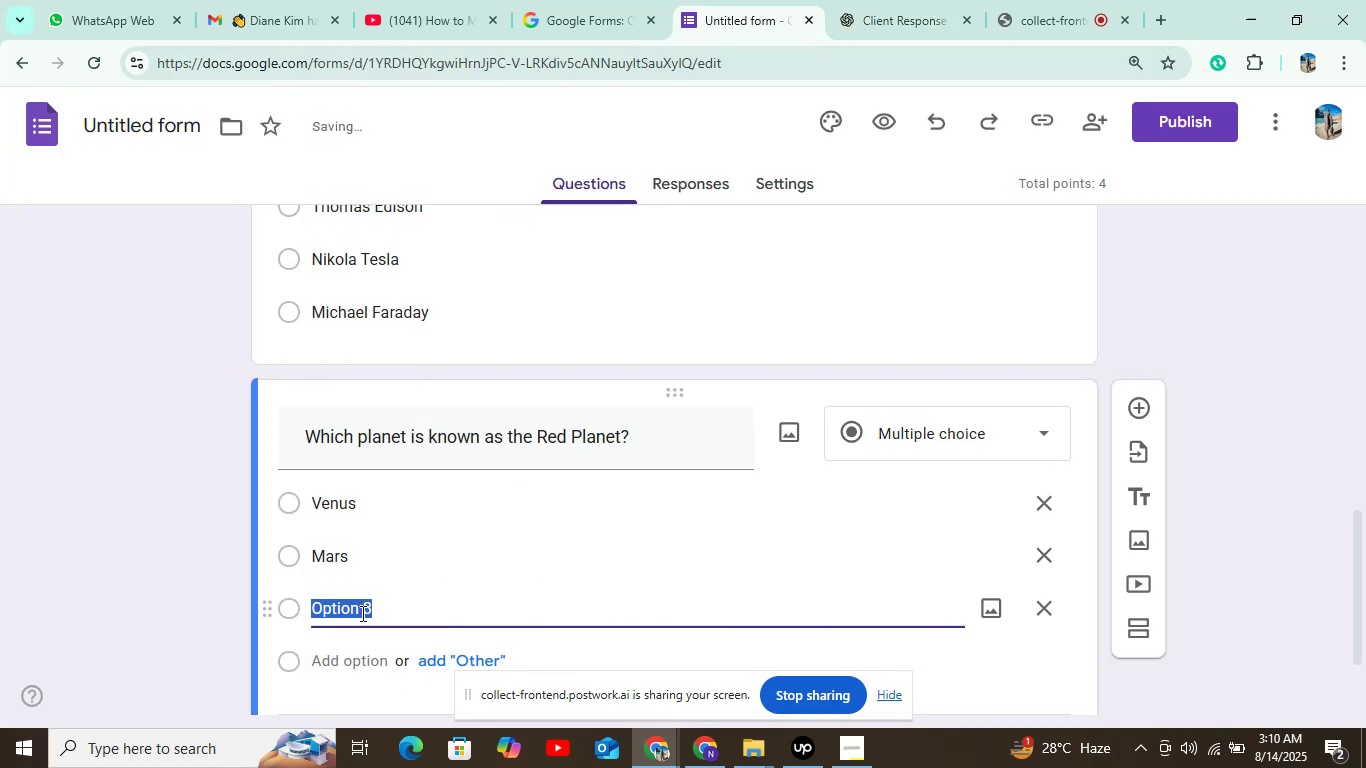 
key(Control+V)
 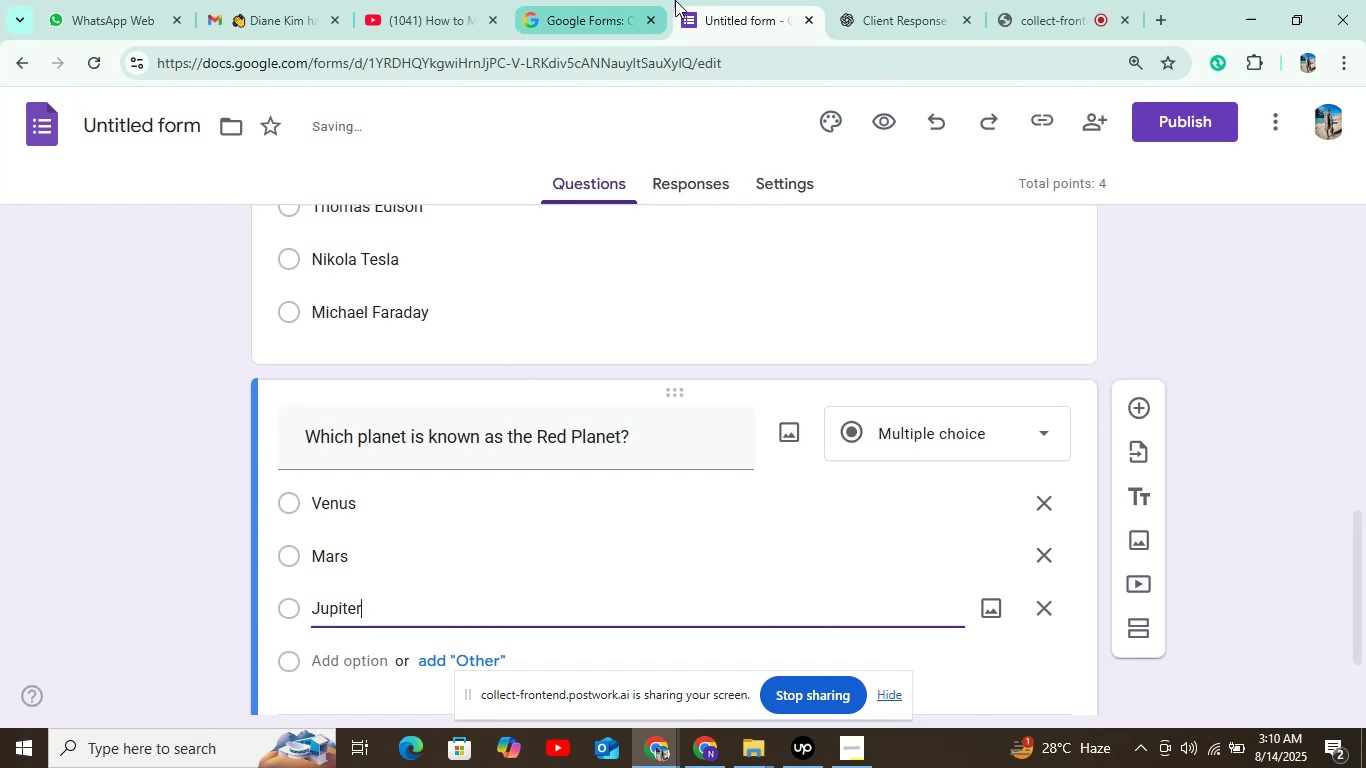 
left_click([899, 34])
 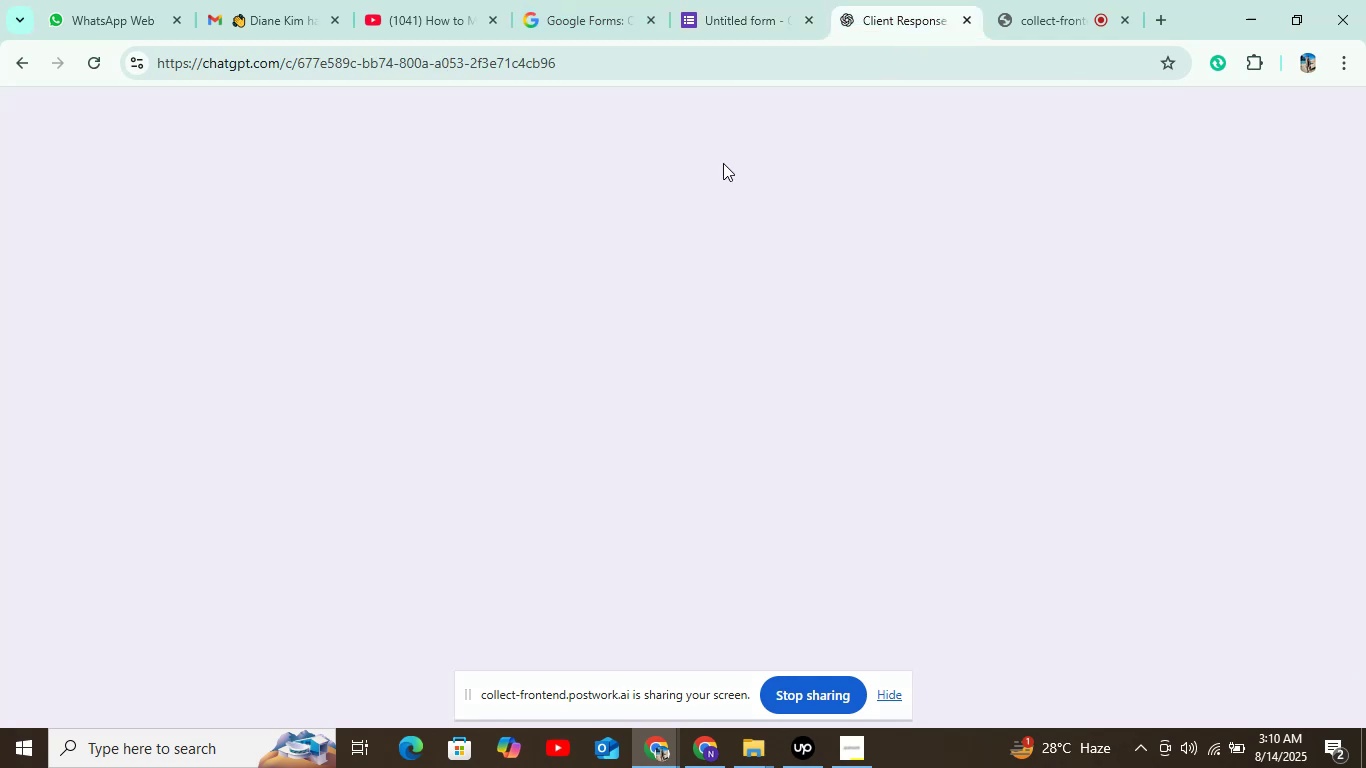 
scroll: coordinate [637, 257], scroll_direction: down, amount: 1.0
 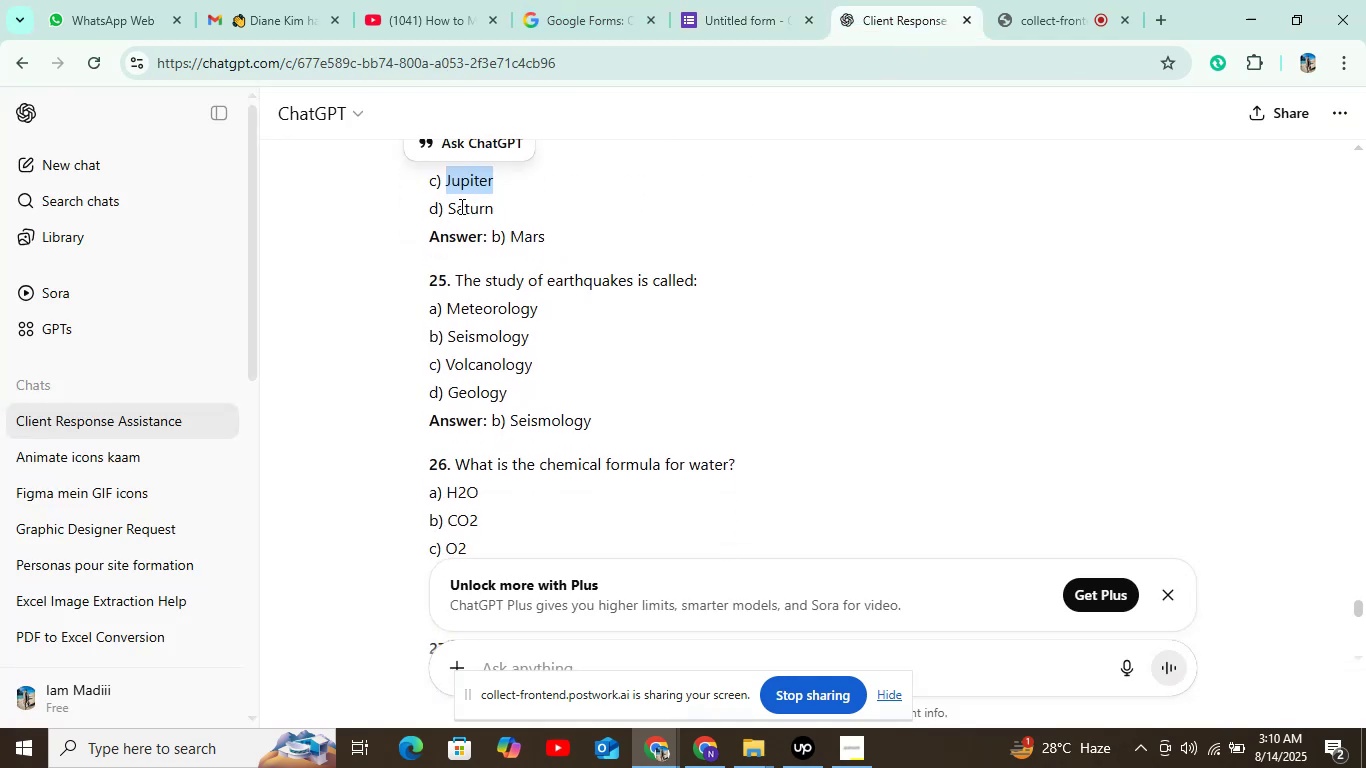 
left_click_drag(start_coordinate=[442, 206], to_coordinate=[464, 206])
 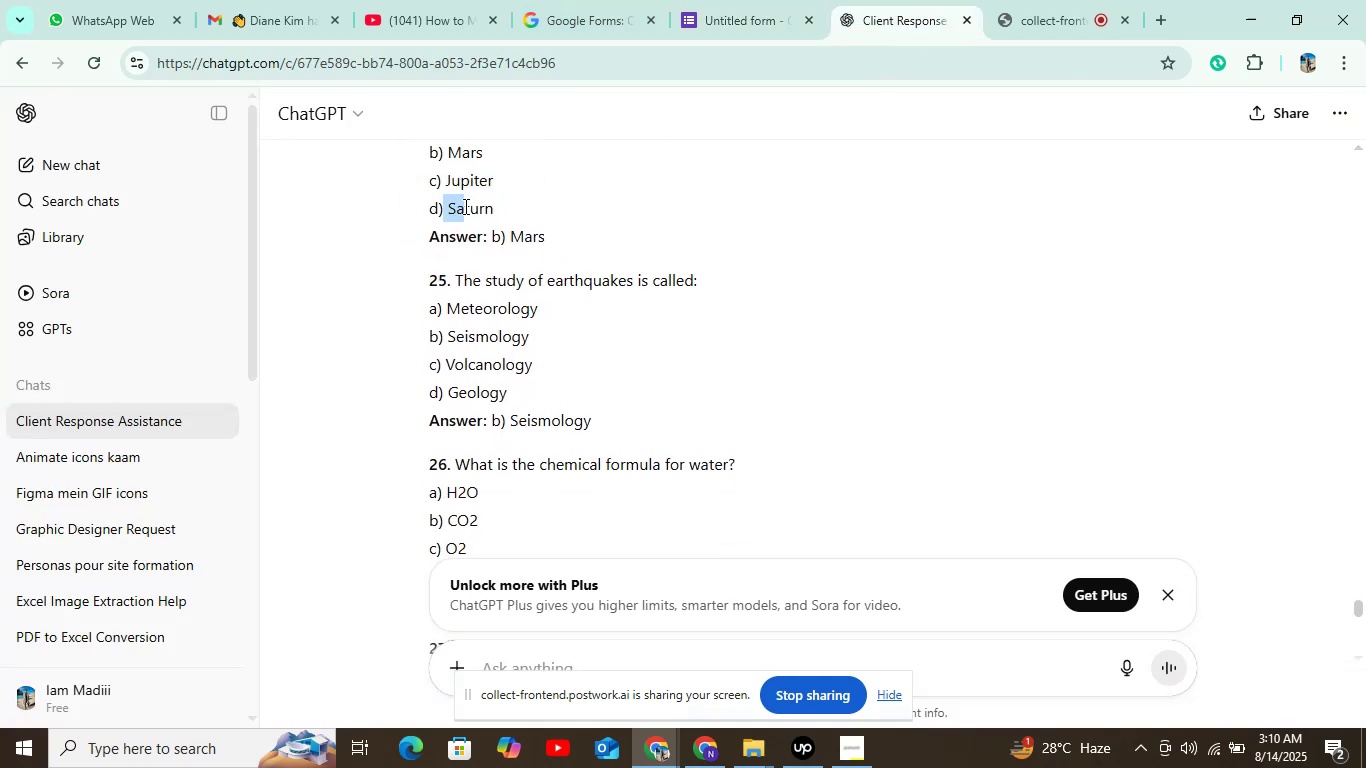 
left_click_drag(start_coordinate=[458, 208], to_coordinate=[480, 206])
 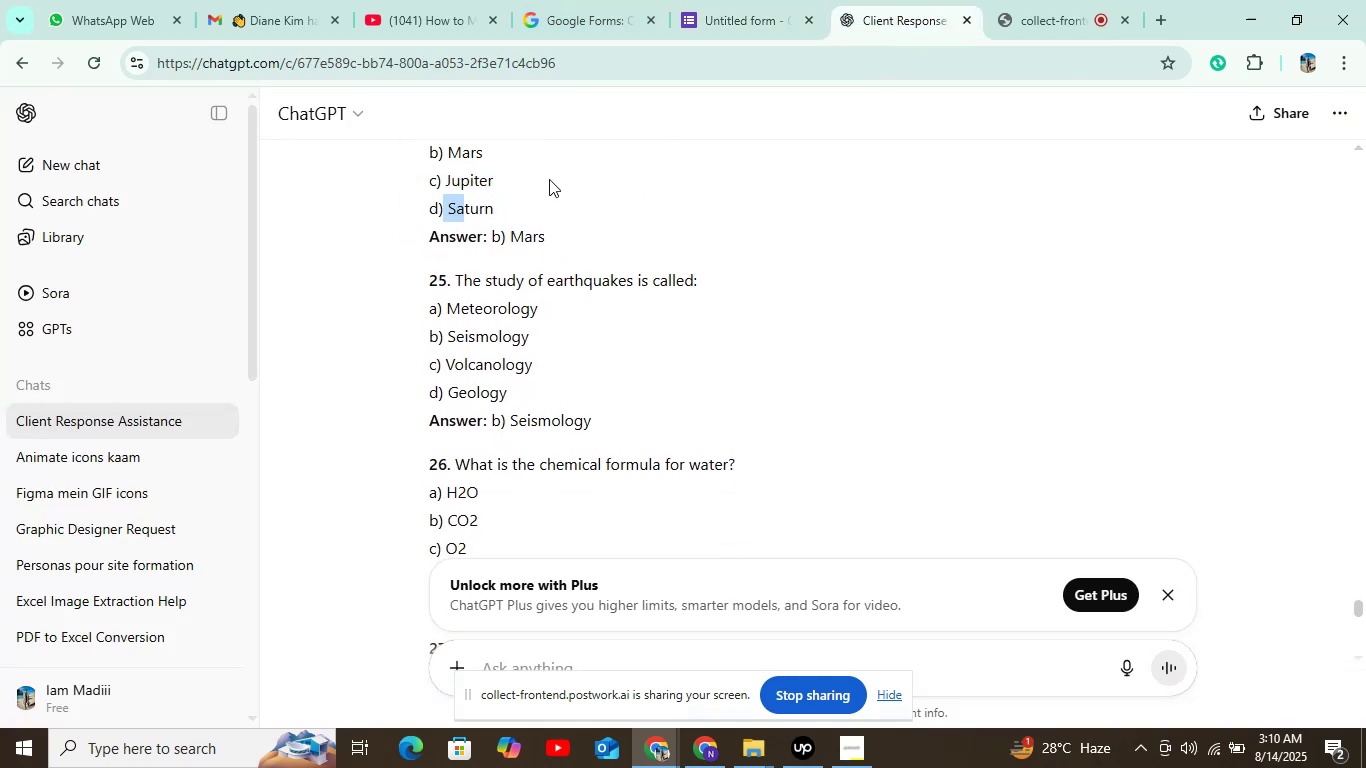 
left_click([549, 179])
 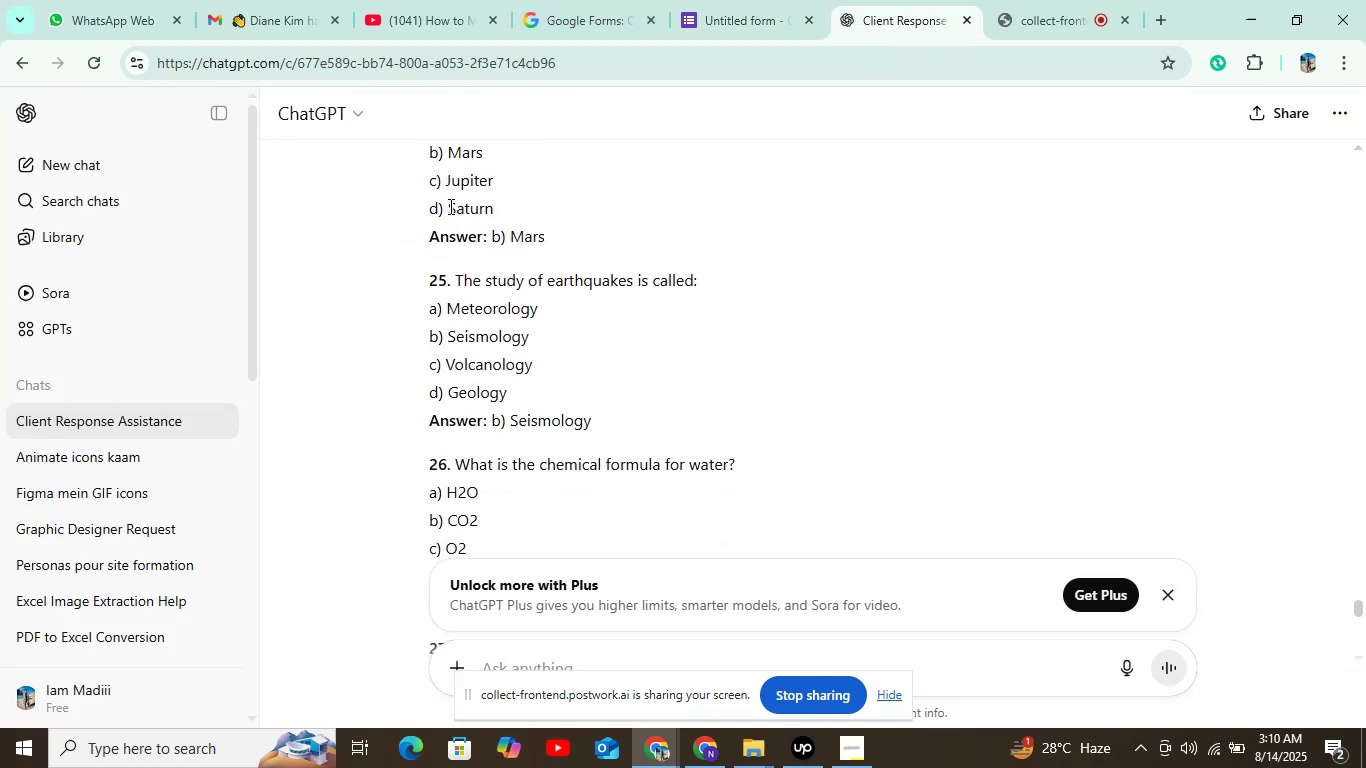 
left_click_drag(start_coordinate=[447, 209], to_coordinate=[500, 193])
 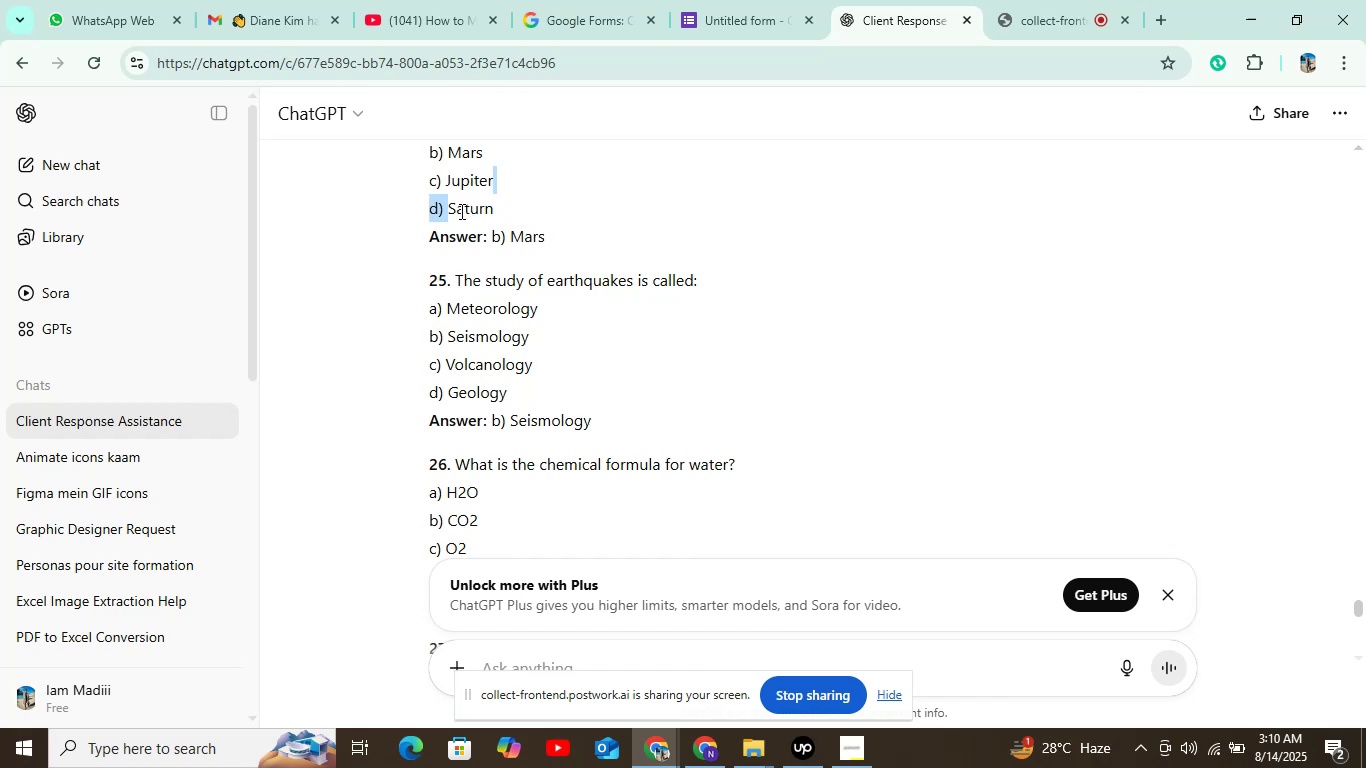 
left_click_drag(start_coordinate=[454, 211], to_coordinate=[487, 206])
 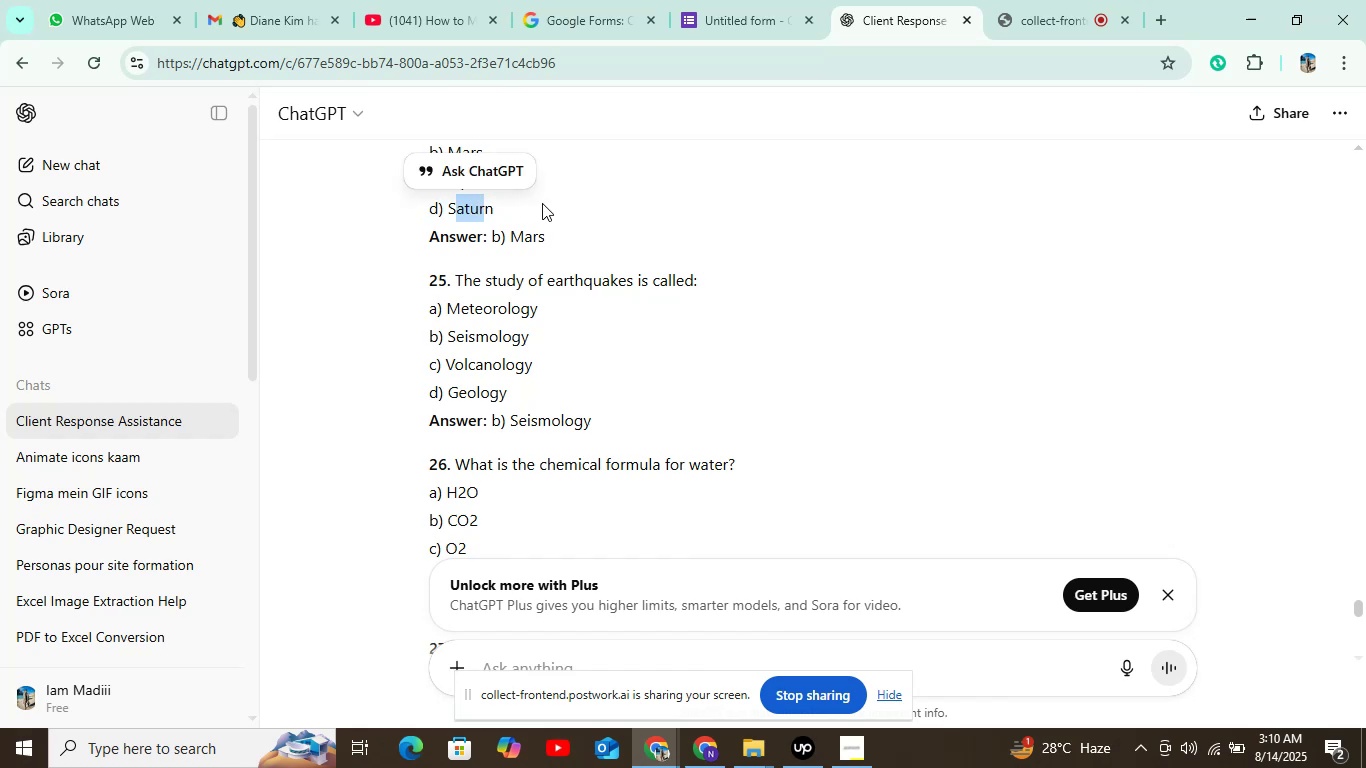 
left_click([543, 202])
 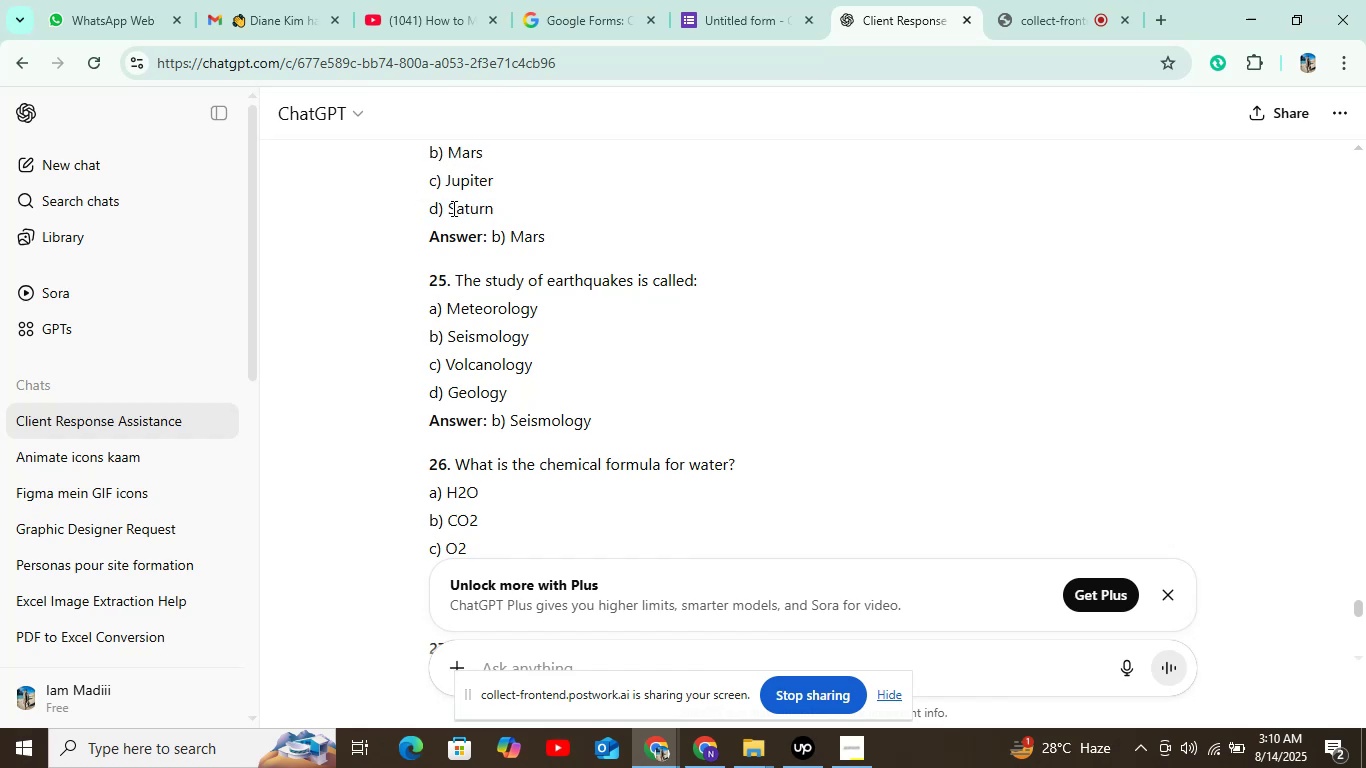 
left_click_drag(start_coordinate=[447, 205], to_coordinate=[508, 202])
 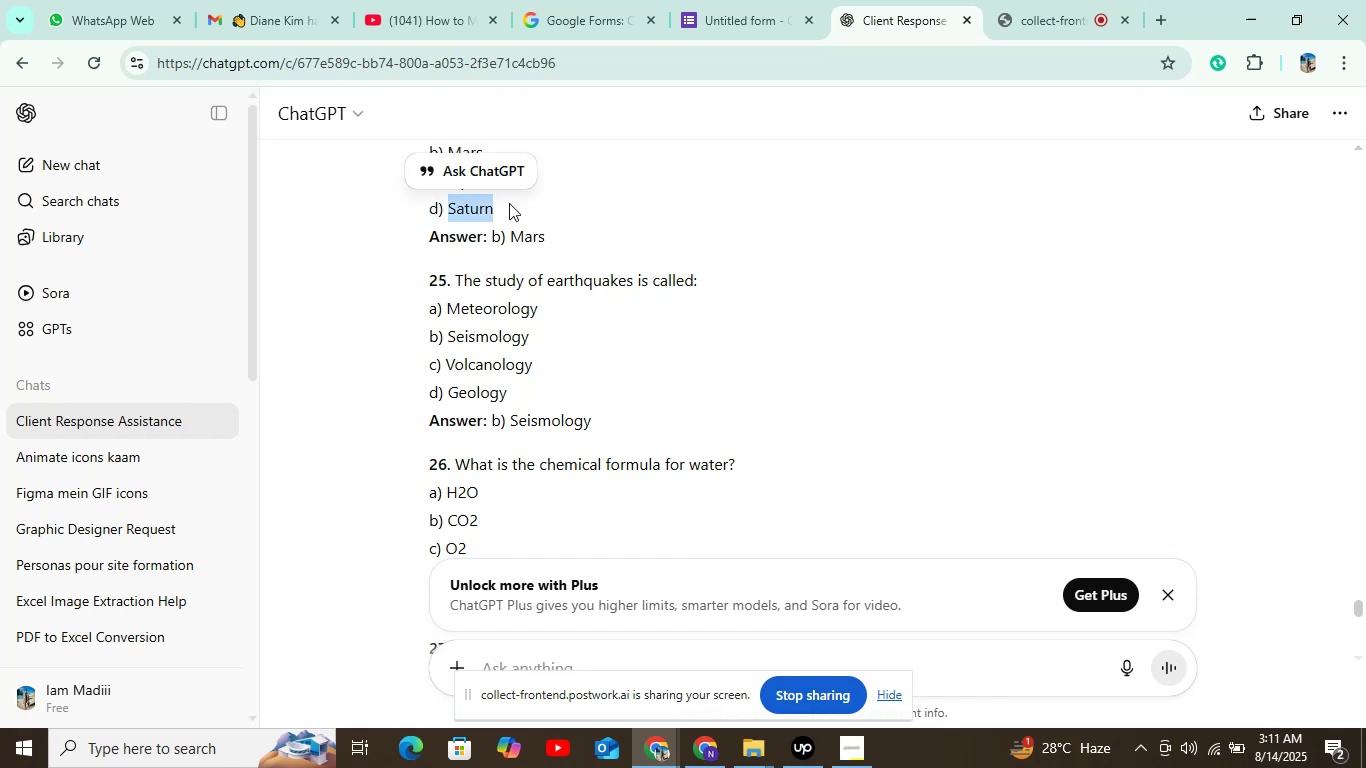 
key(Control+C)
 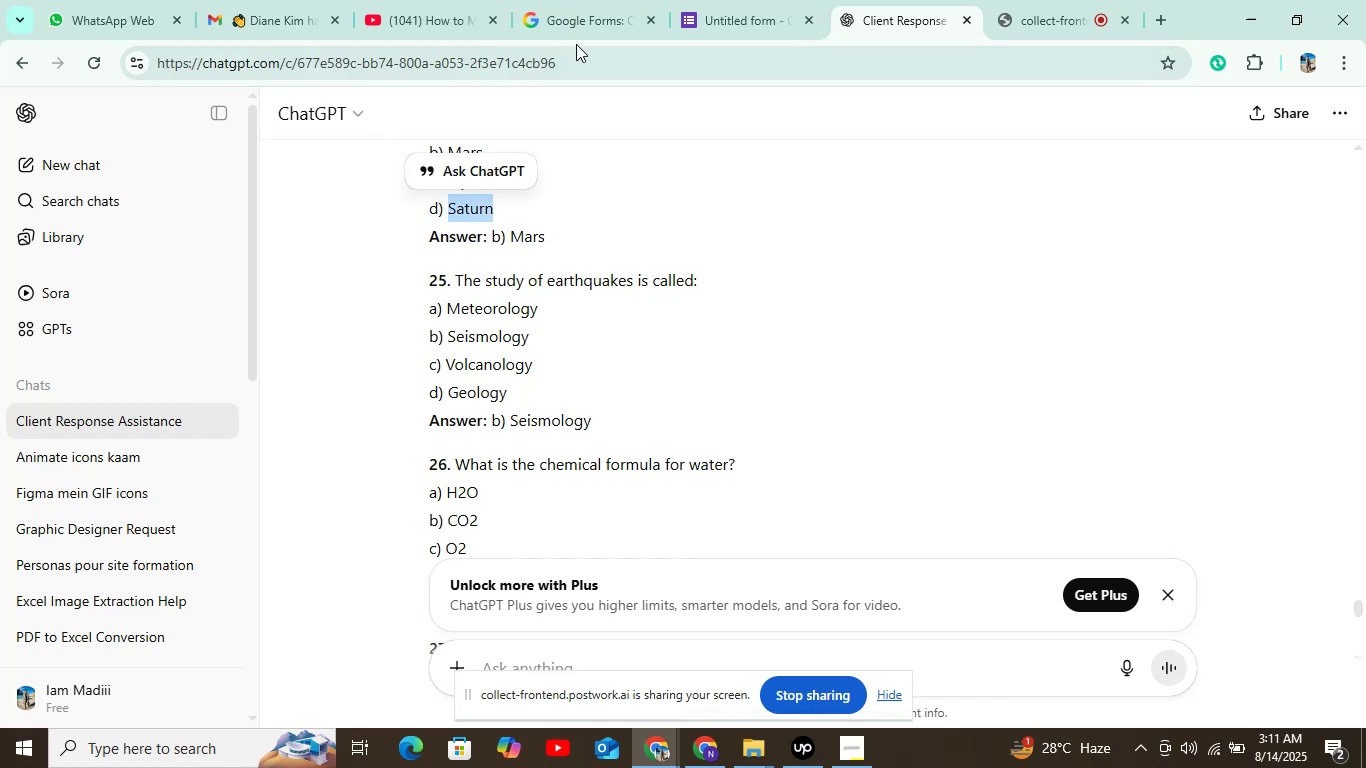 
left_click([740, 20])
 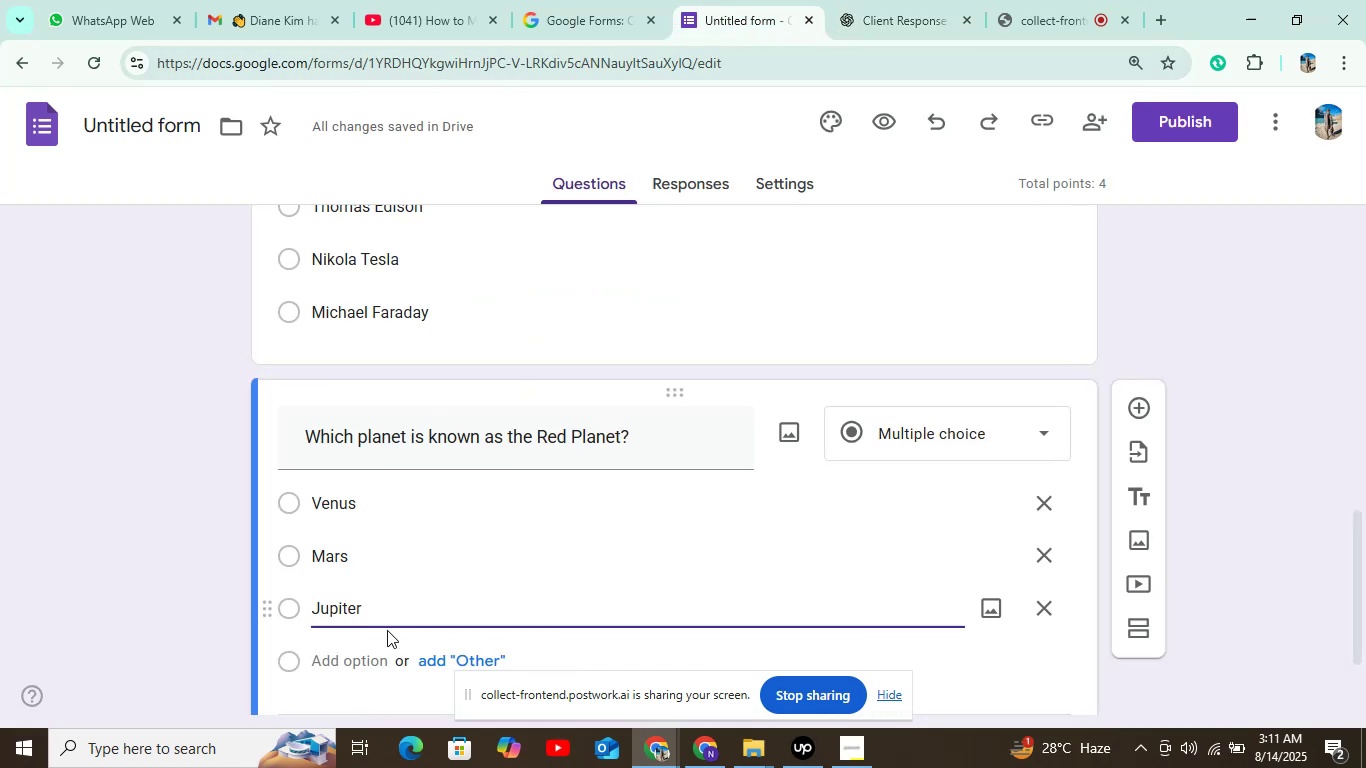 
scroll: coordinate [380, 642], scroll_direction: down, amount: 1.0
 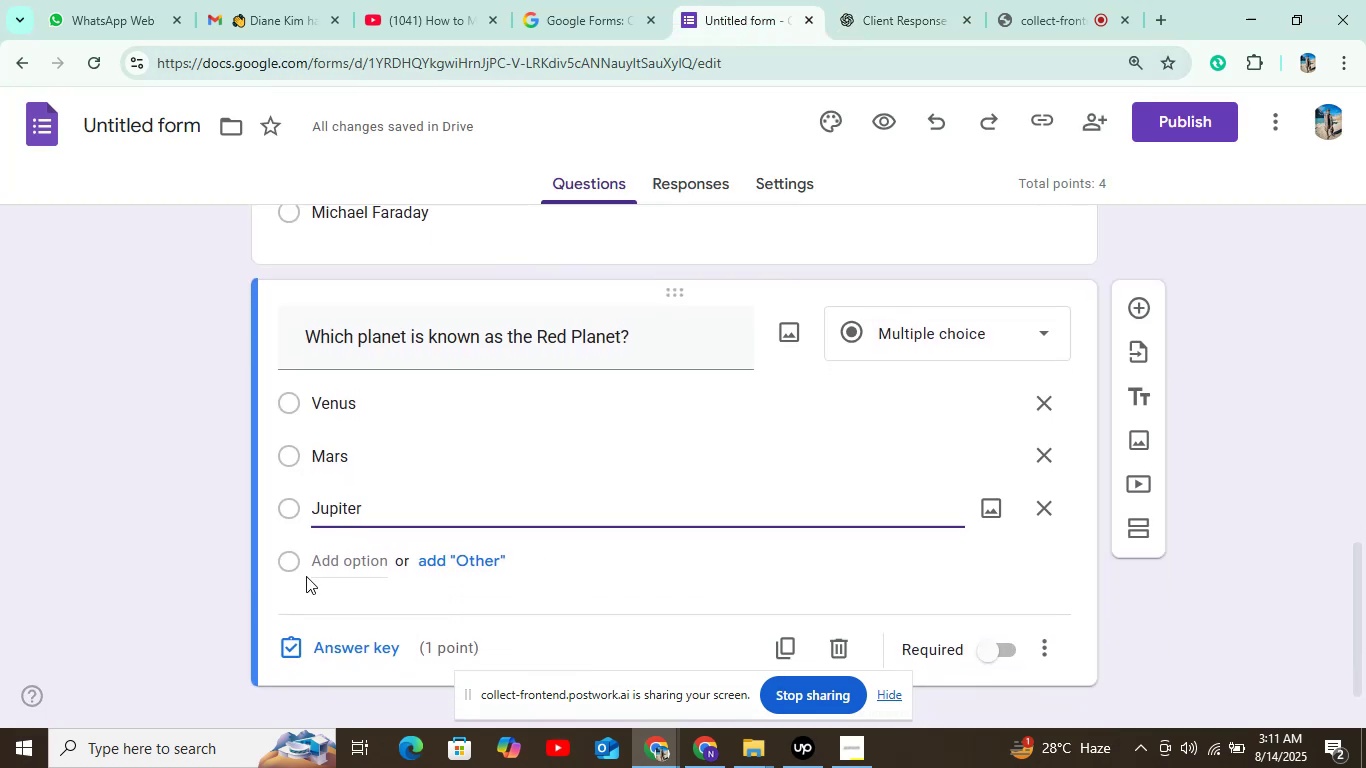 
left_click([327, 564])
 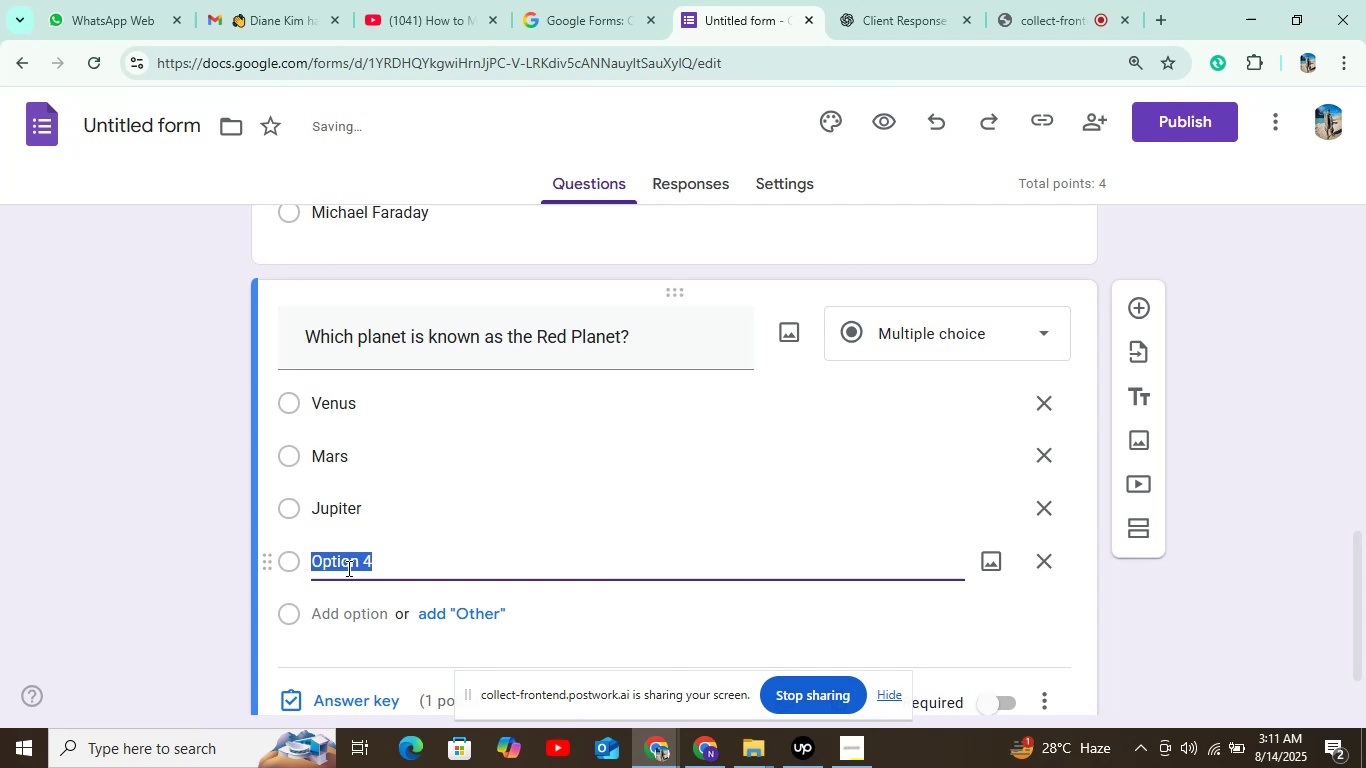 
key(Control+V)
 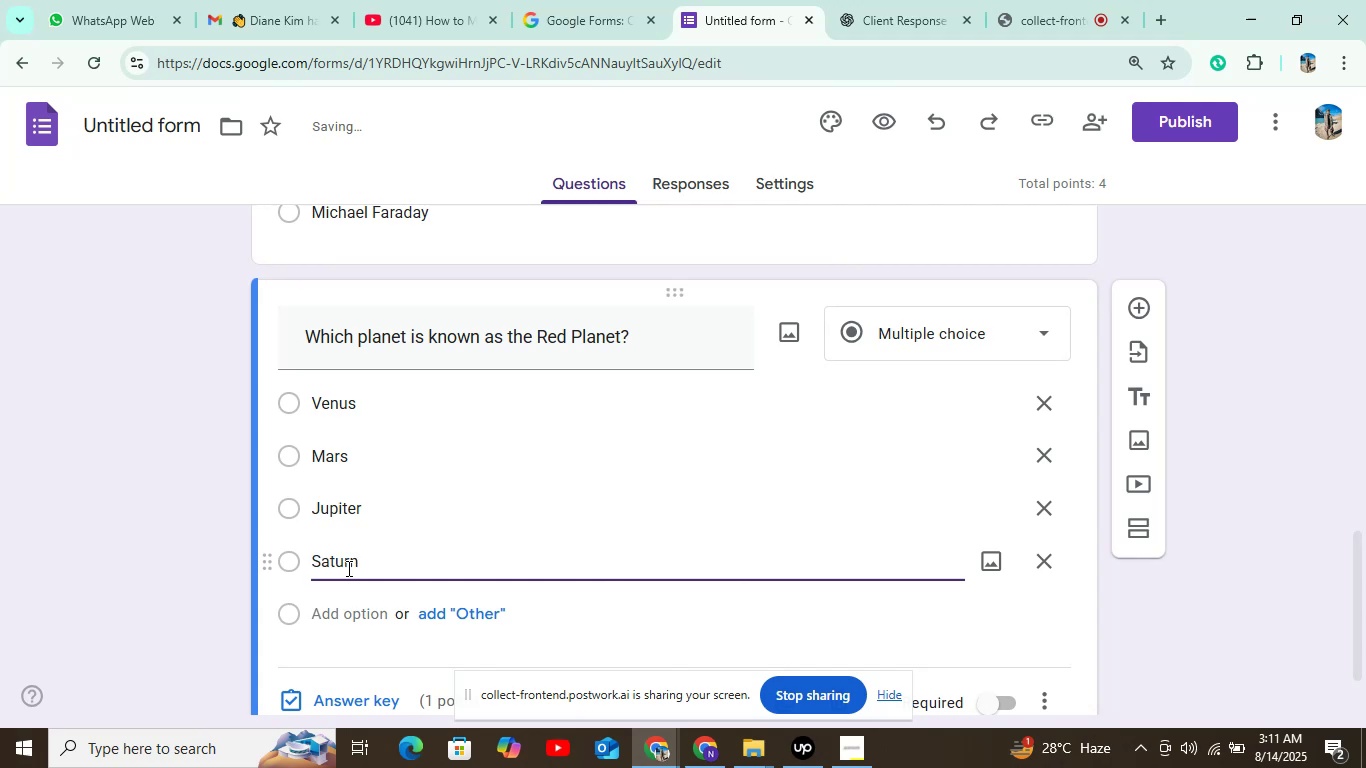 
scroll: coordinate [365, 545], scroll_direction: down, amount: 2.0
 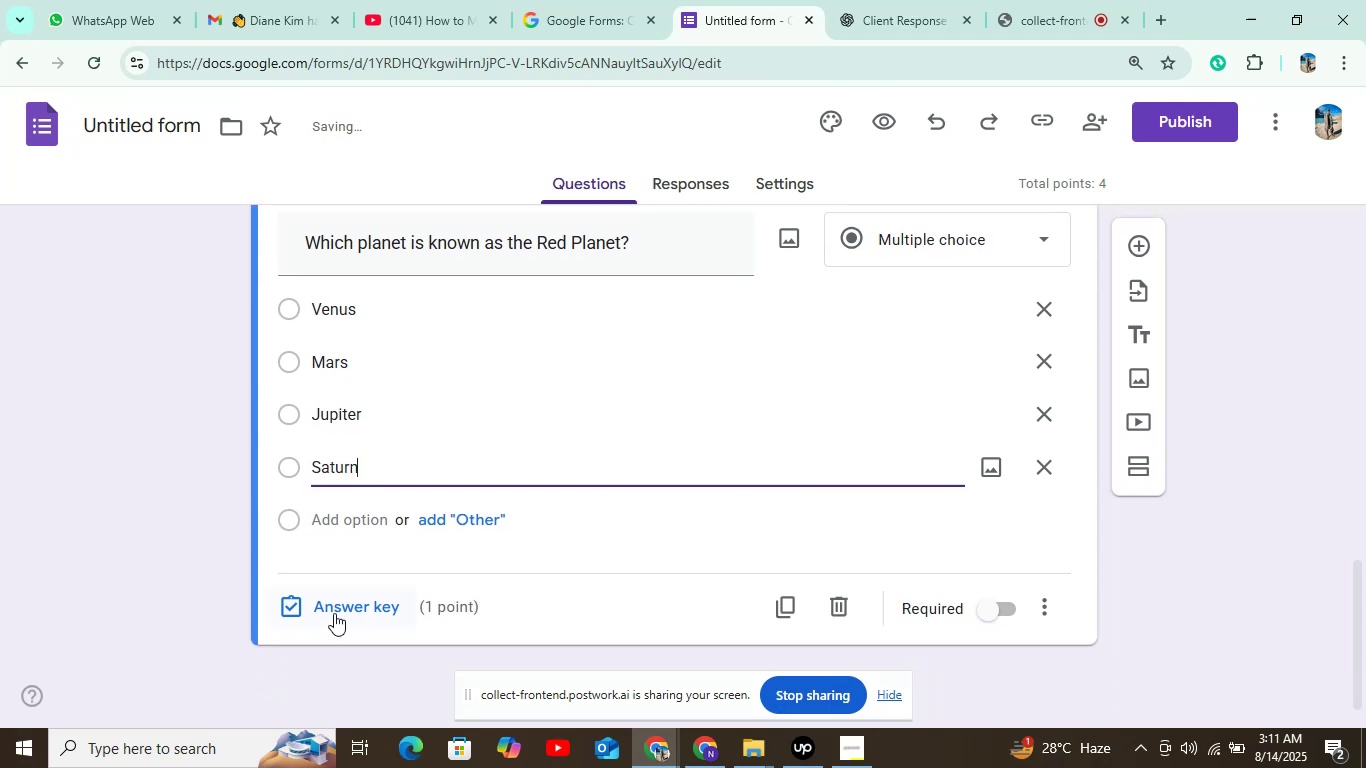 
left_click([335, 608])
 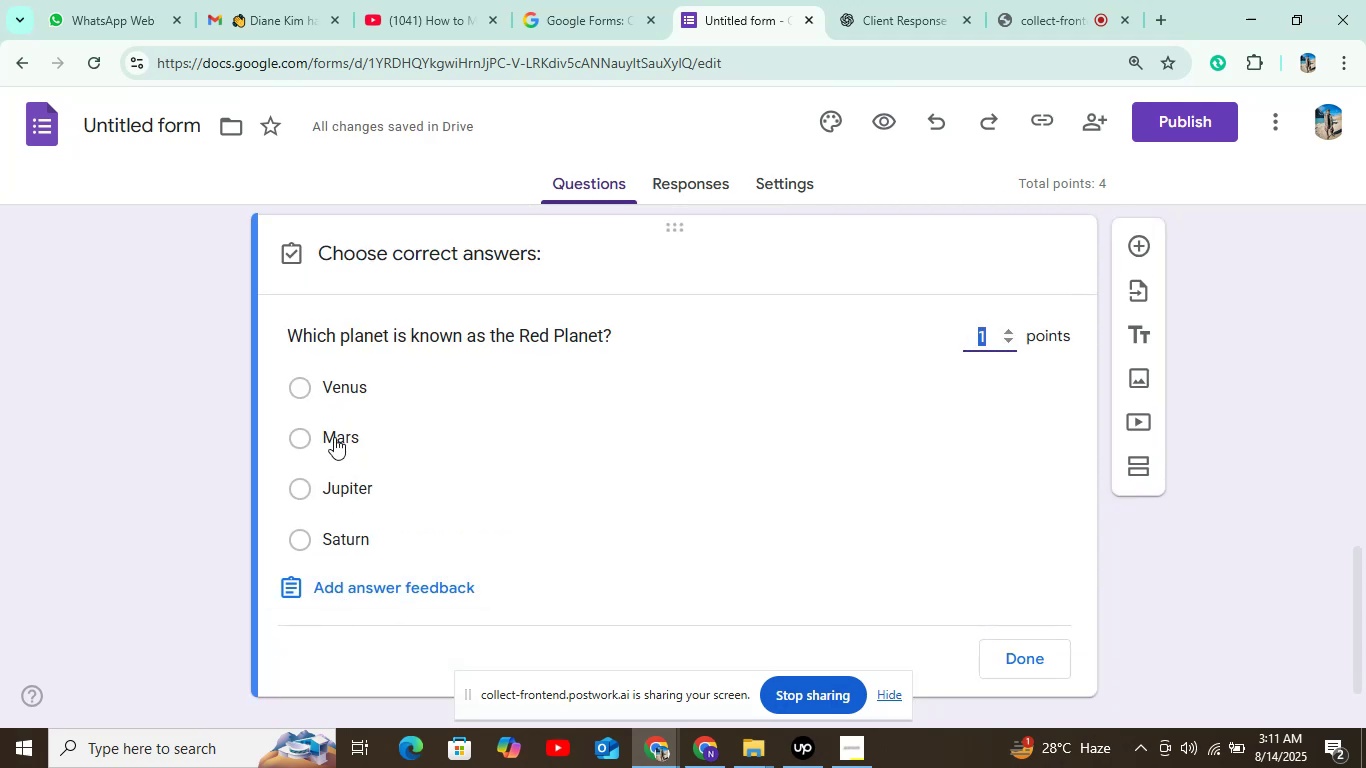 
left_click([297, 437])
 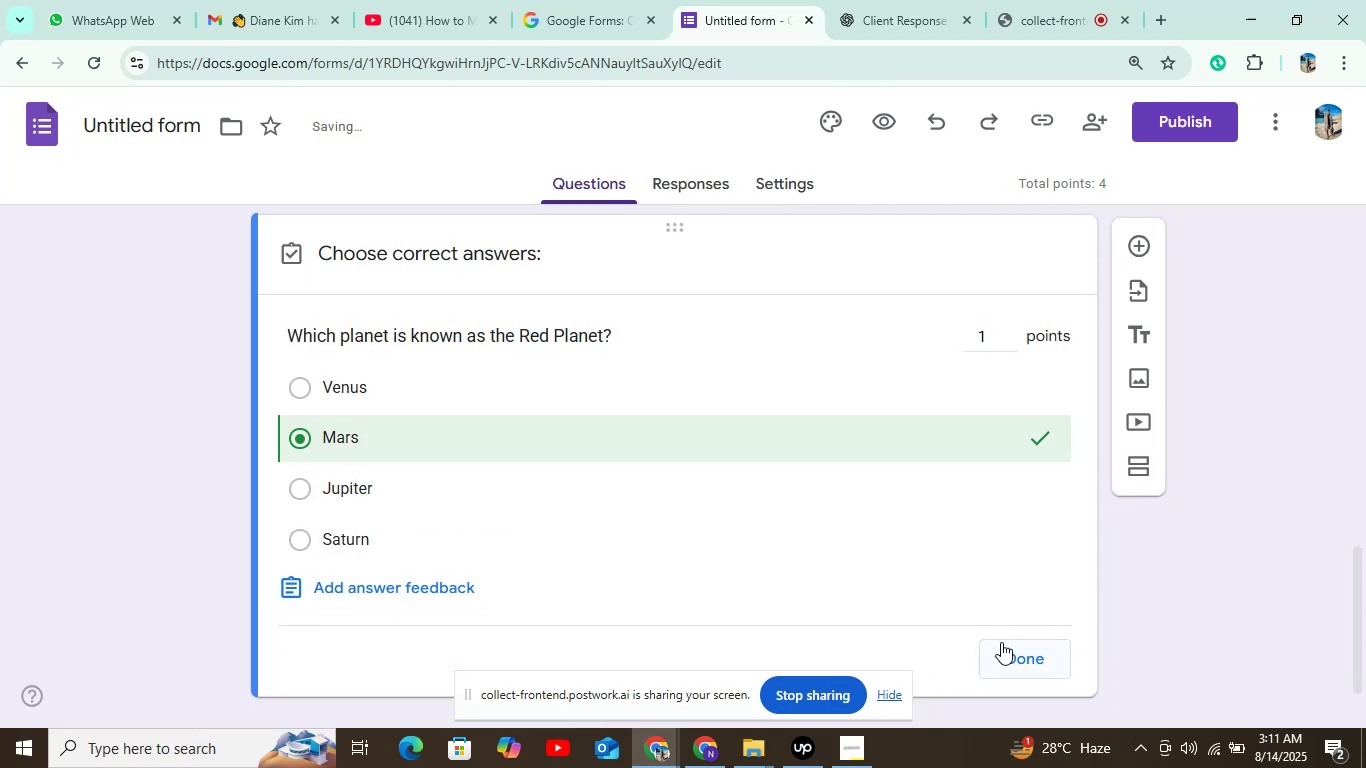 
left_click([1011, 656])
 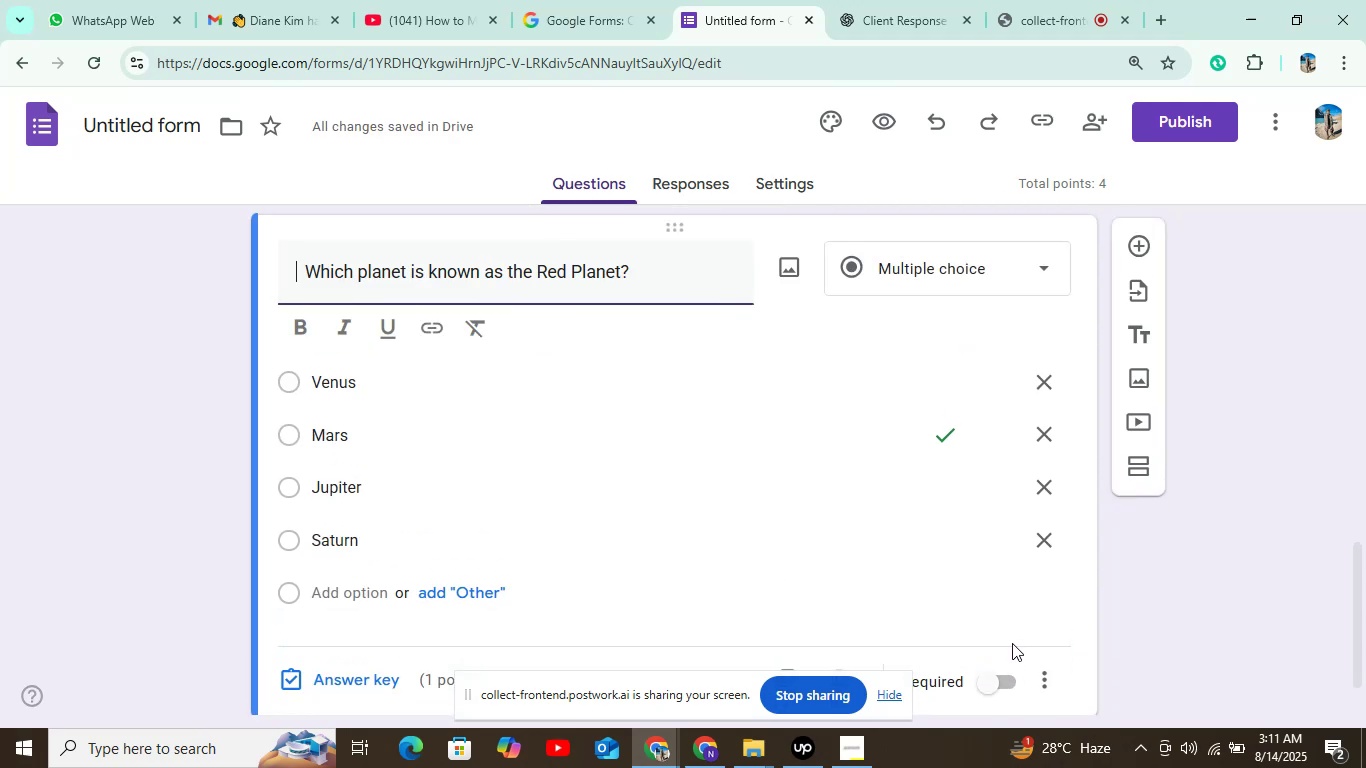 
scroll: coordinate [1010, 594], scroll_direction: down, amount: 2.0
 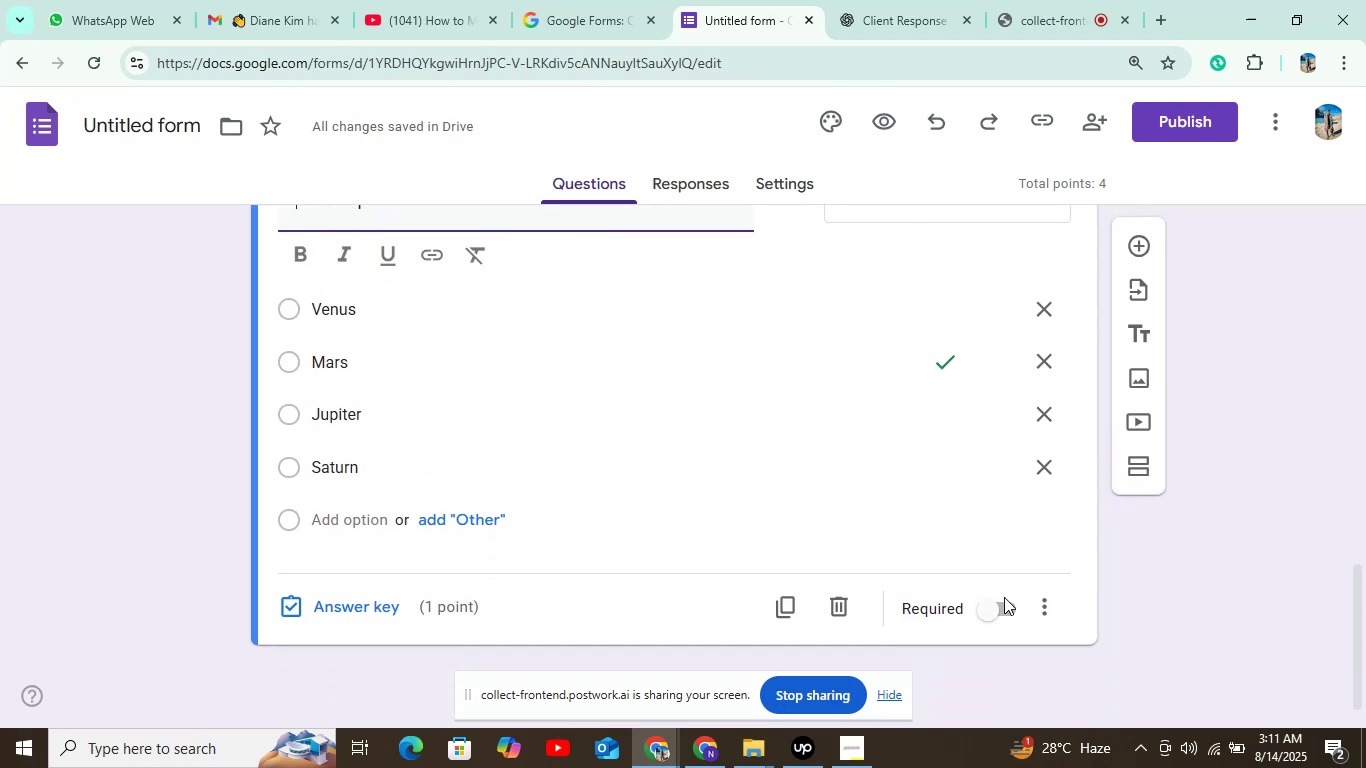 
left_click([999, 604])
 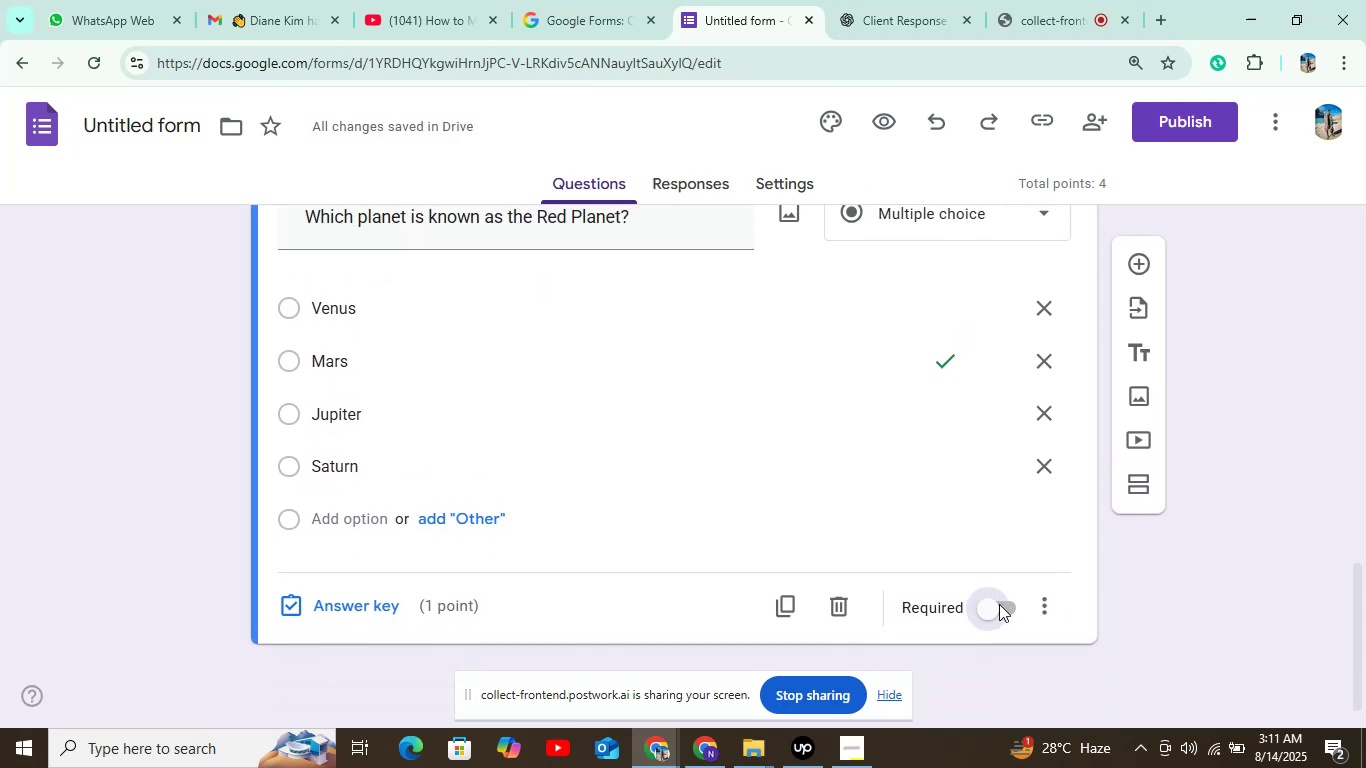 
left_click([999, 604])
 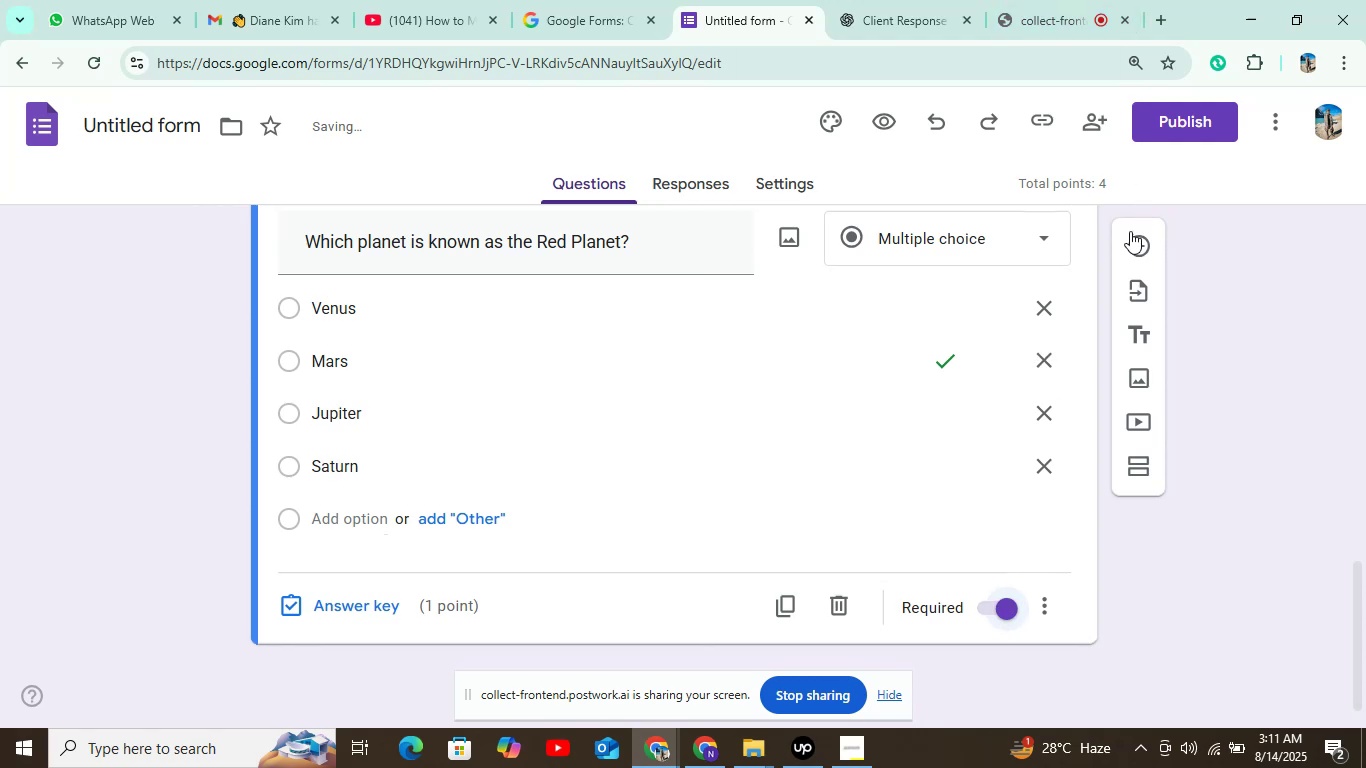 
left_click([1130, 242])
 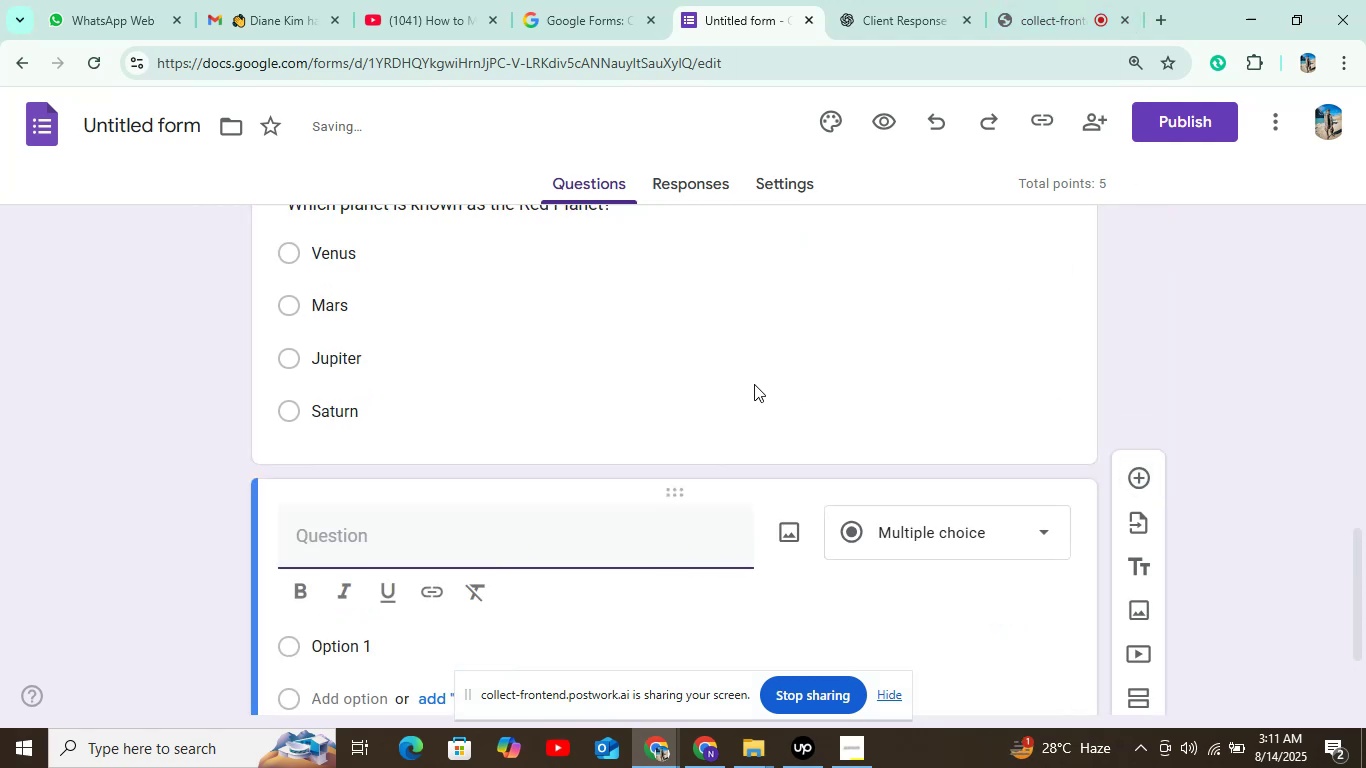 
scroll: coordinate [750, 383], scroll_direction: down, amount: 1.0
 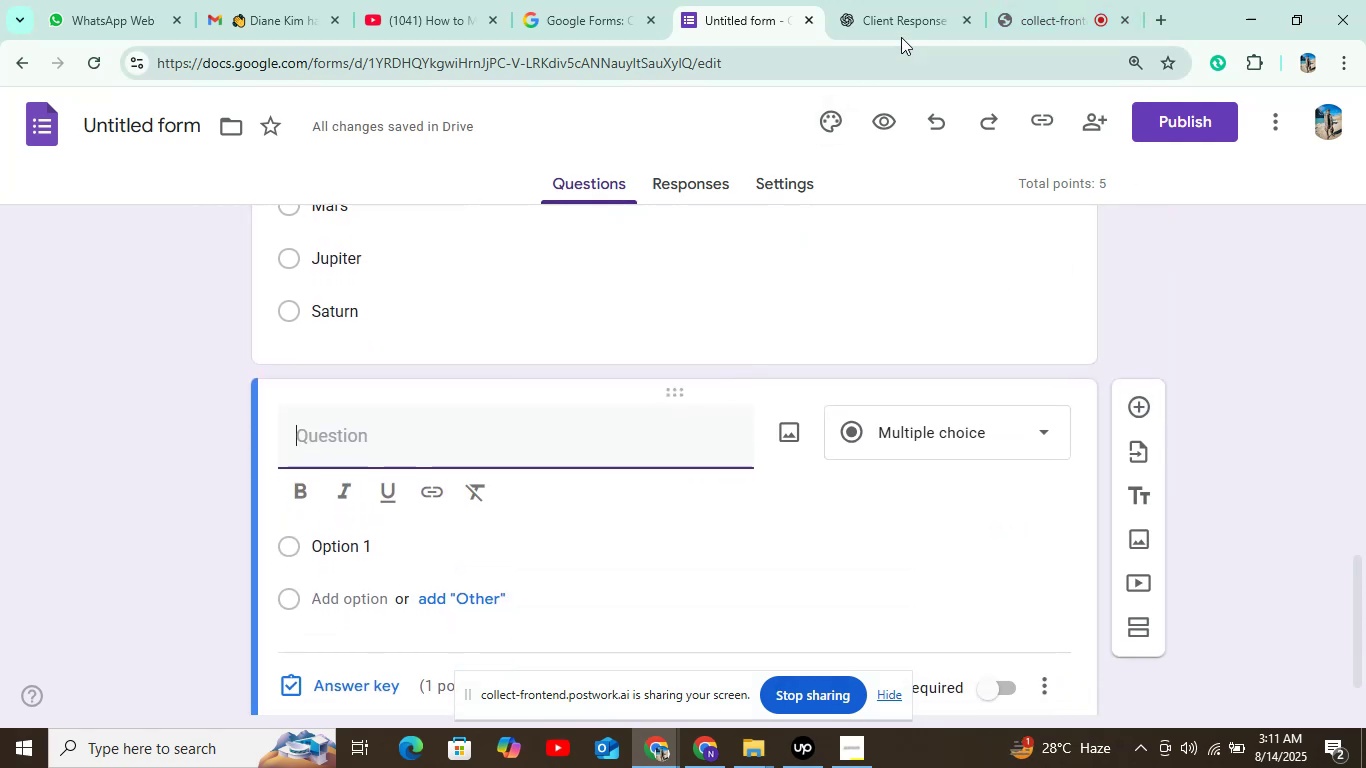 
left_click([904, 31])
 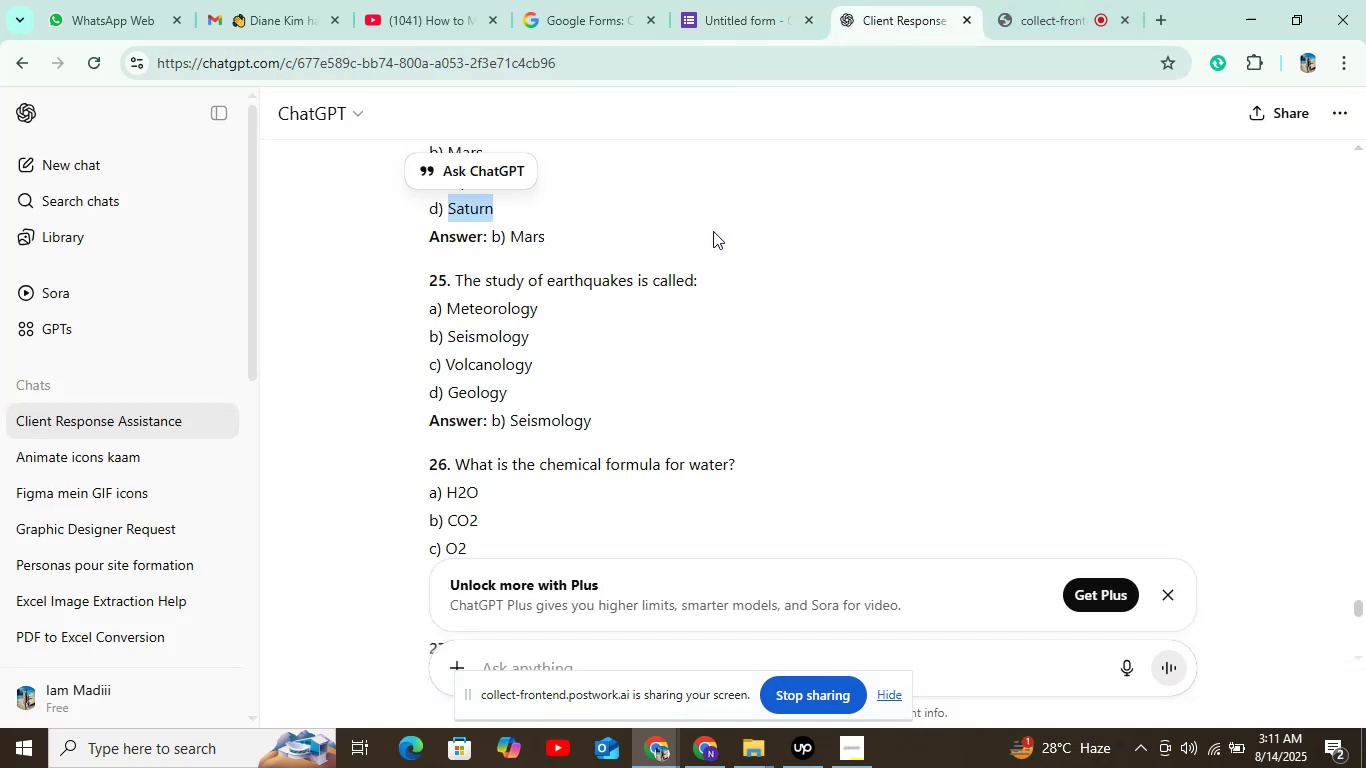 
scroll: coordinate [687, 264], scroll_direction: down, amount: 1.0
 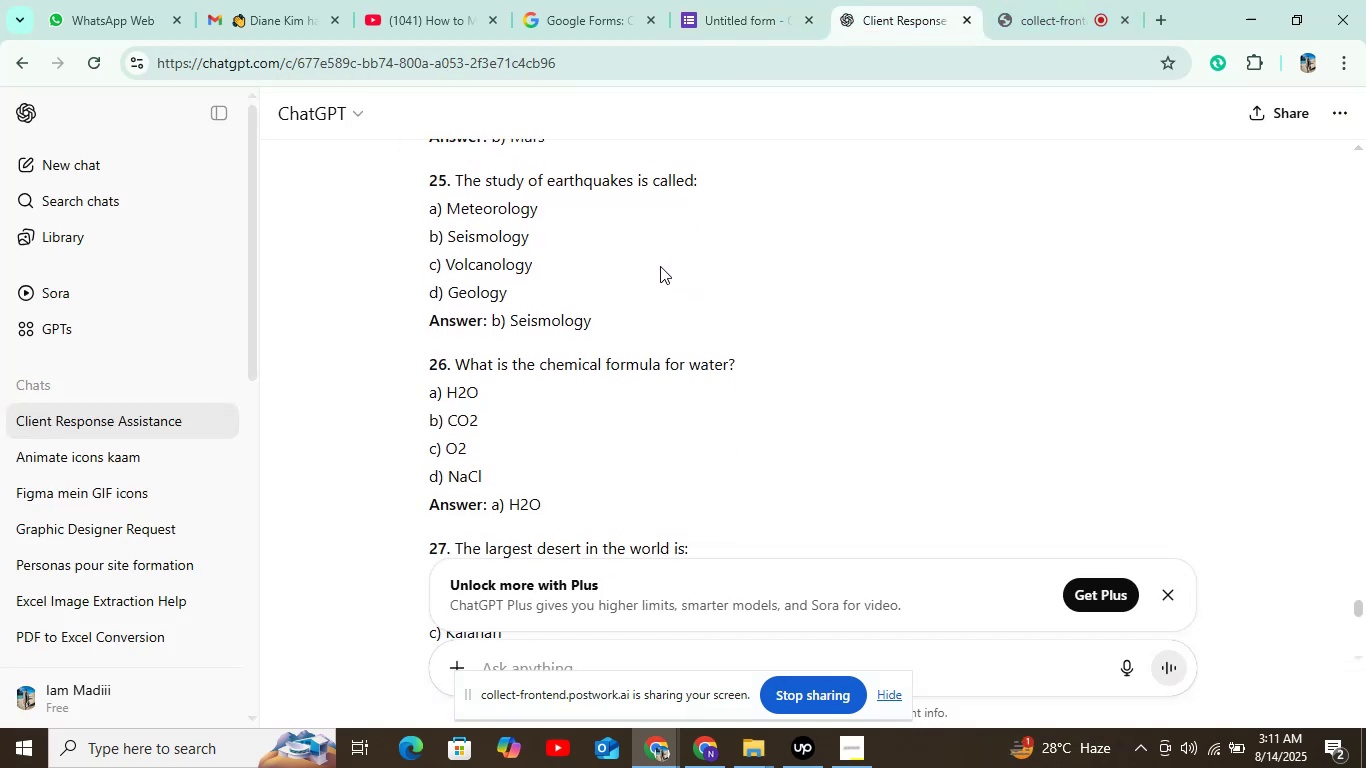 
scroll: coordinate [627, 256], scroll_direction: up, amount: 1.0
 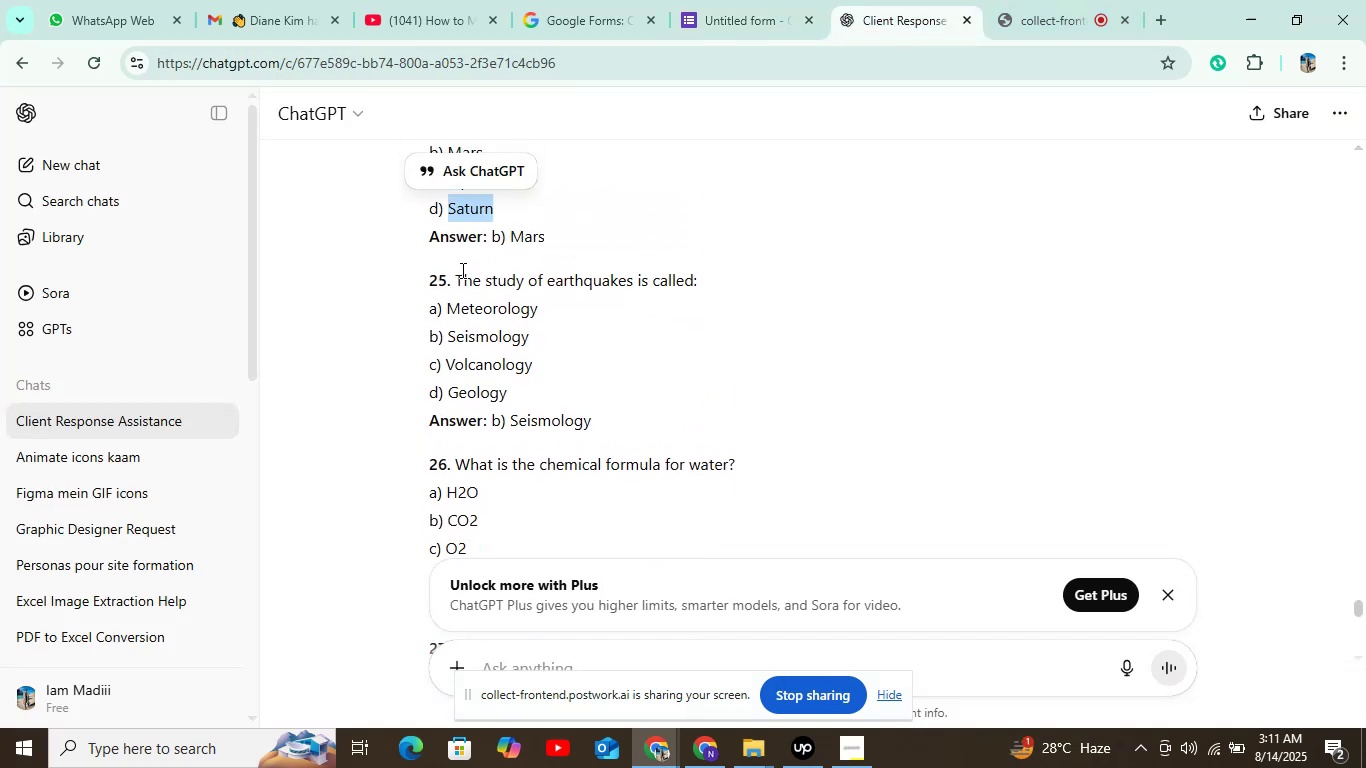 
left_click_drag(start_coordinate=[453, 277], to_coordinate=[708, 256])
 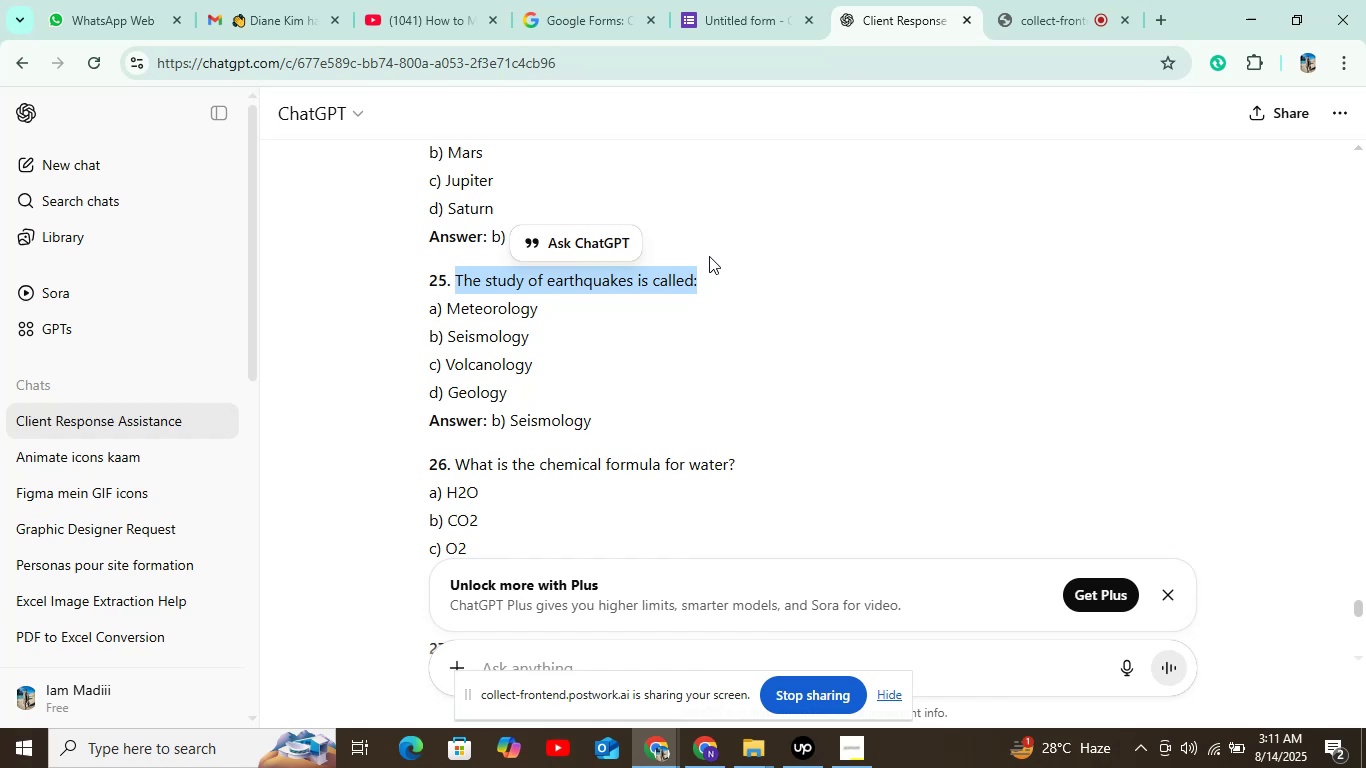 
key(Control+C)
 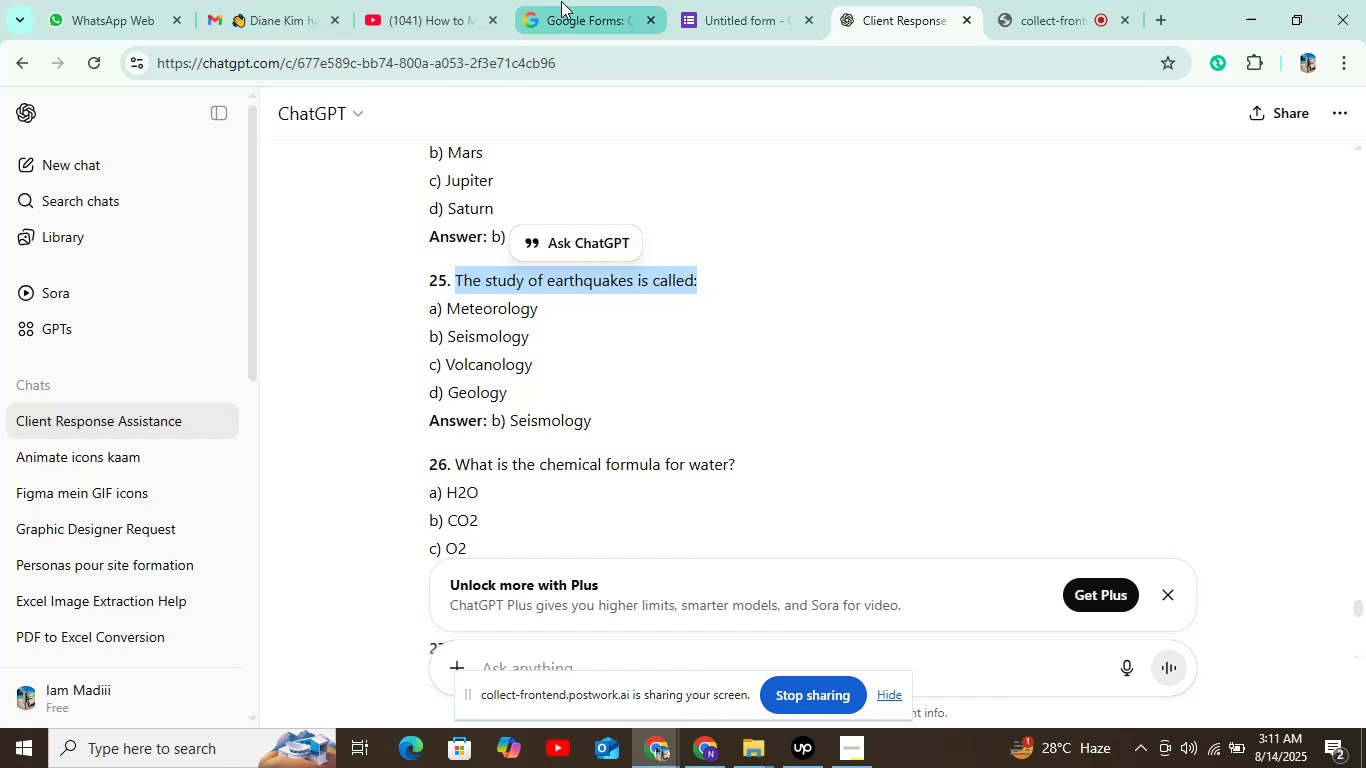 
left_click([697, 13])
 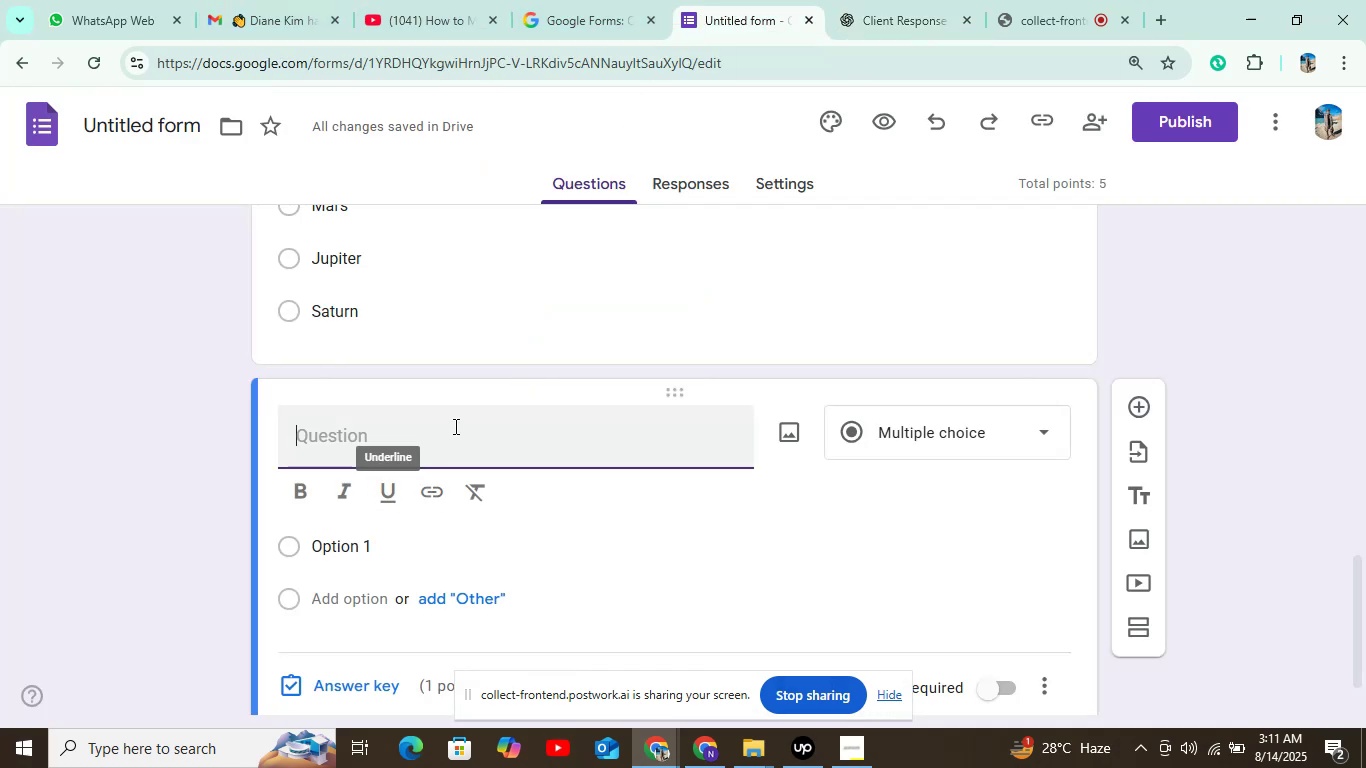 
key(Control+V)
 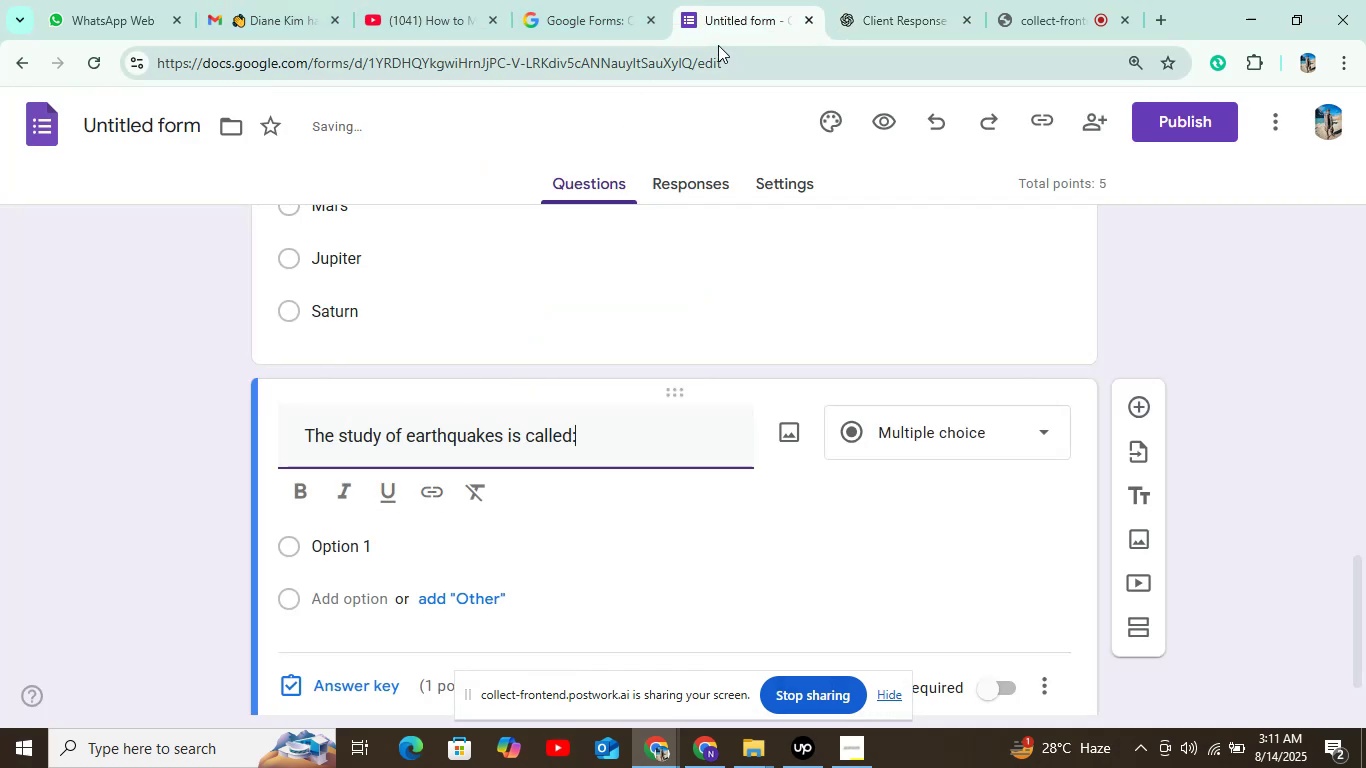 
left_click([855, 8])
 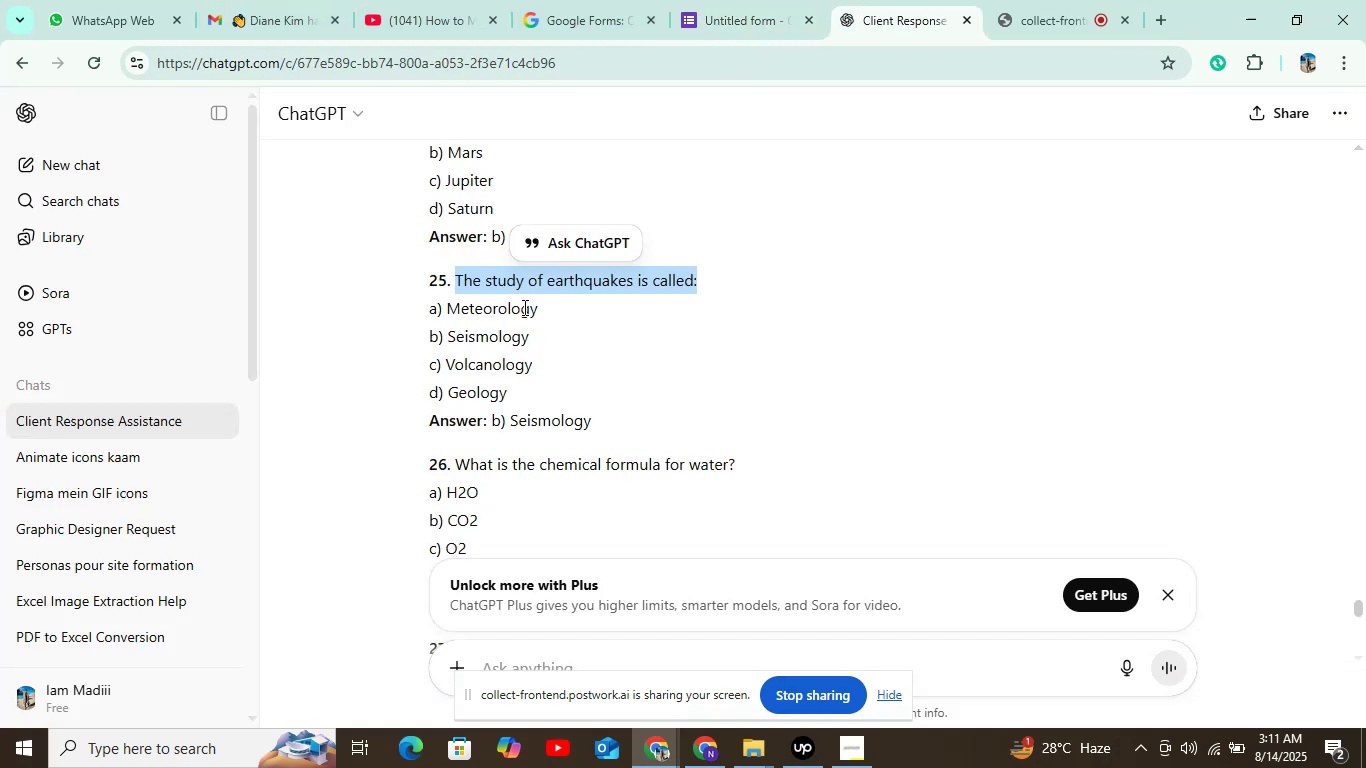 
scroll: coordinate [523, 307], scroll_direction: down, amount: 1.0
 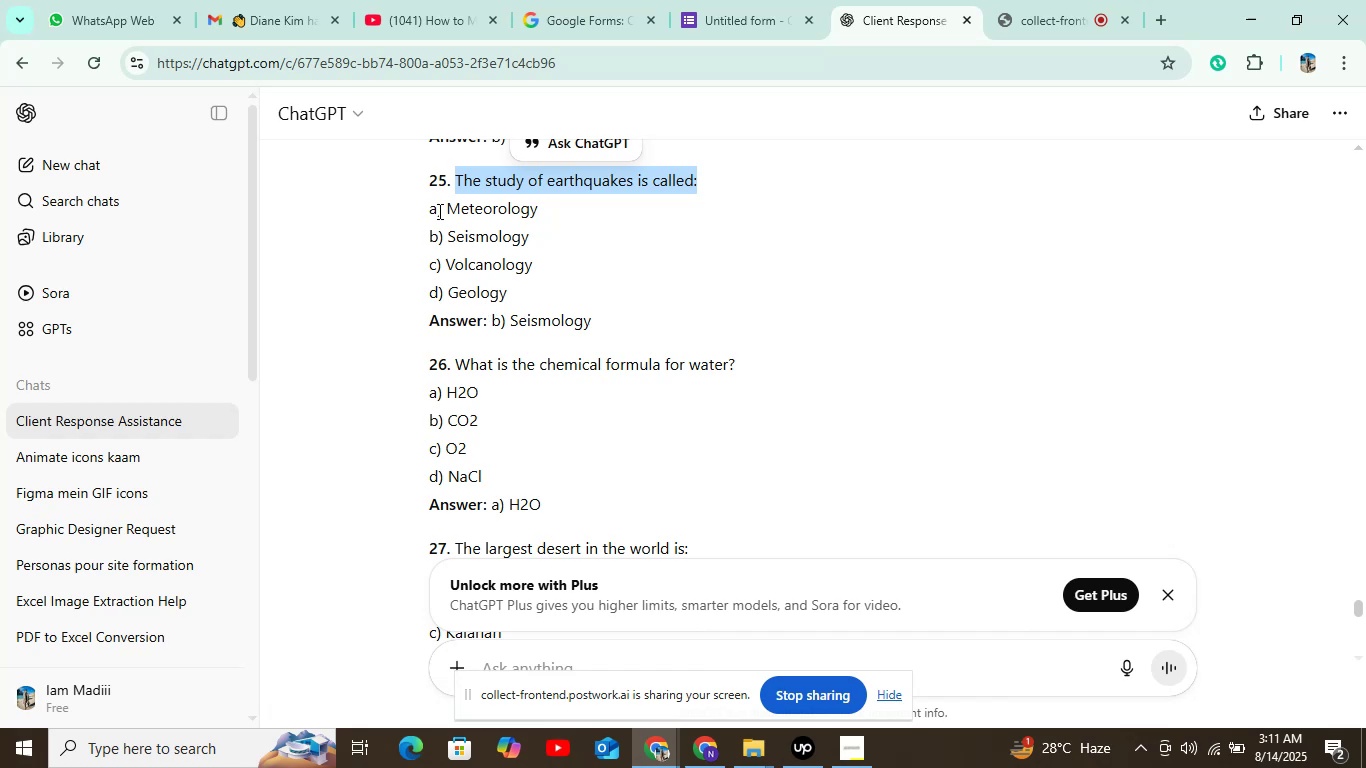 
left_click_drag(start_coordinate=[438, 203], to_coordinate=[558, 208])
 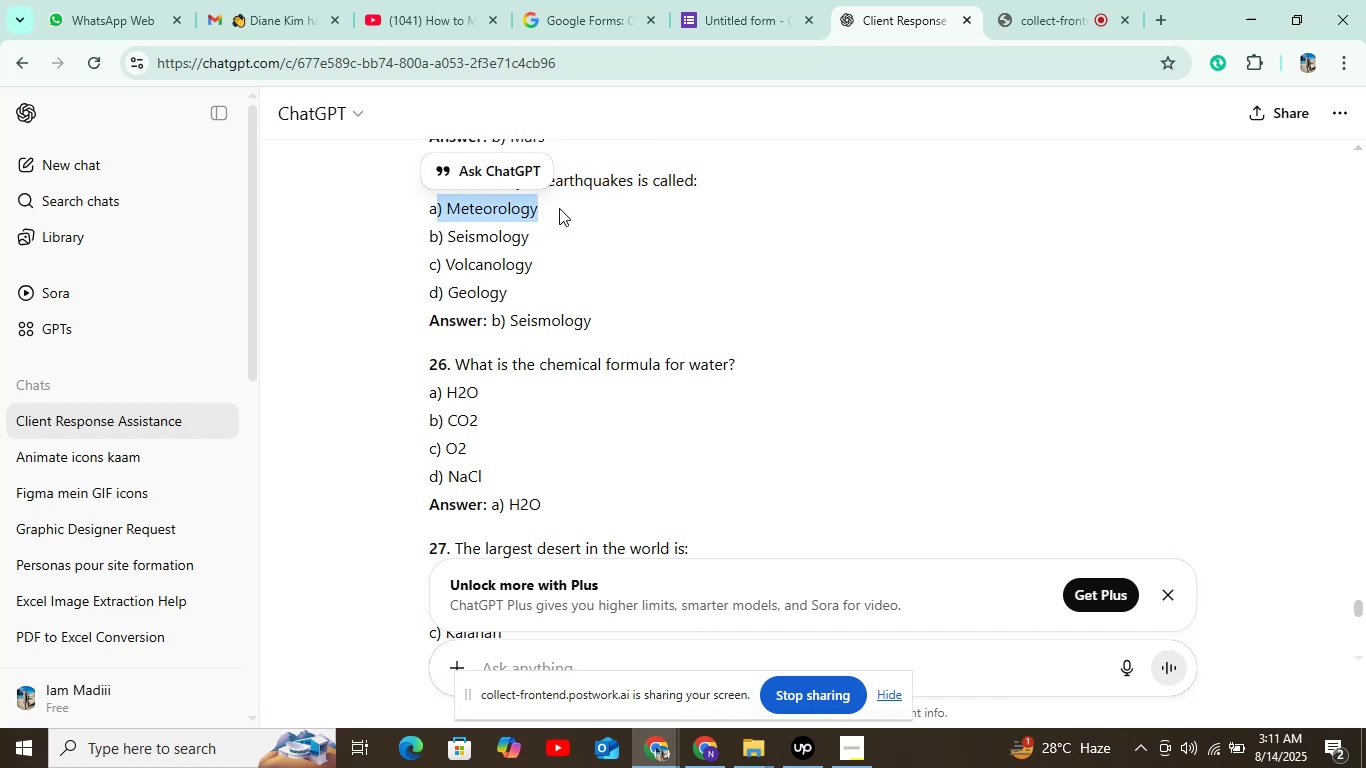 
key(Control+C)
 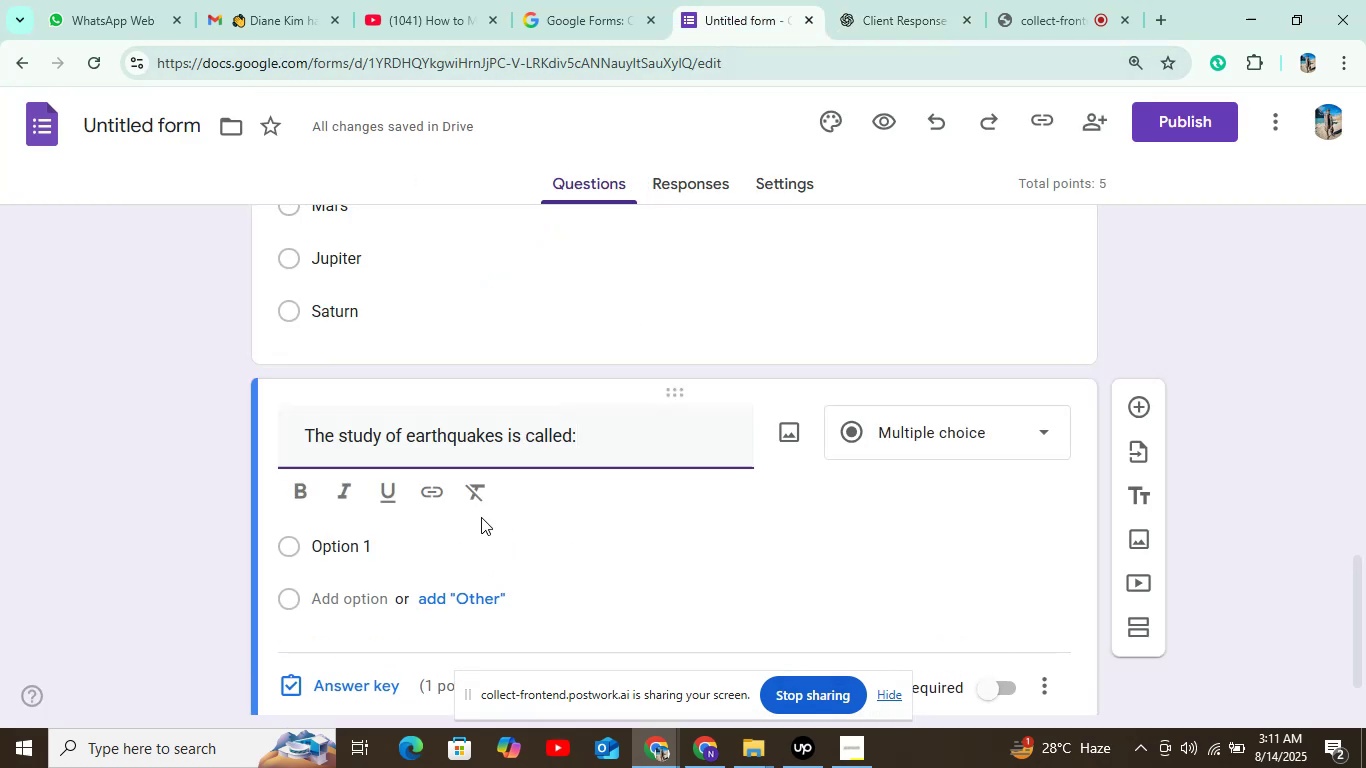 
left_click([368, 550])
 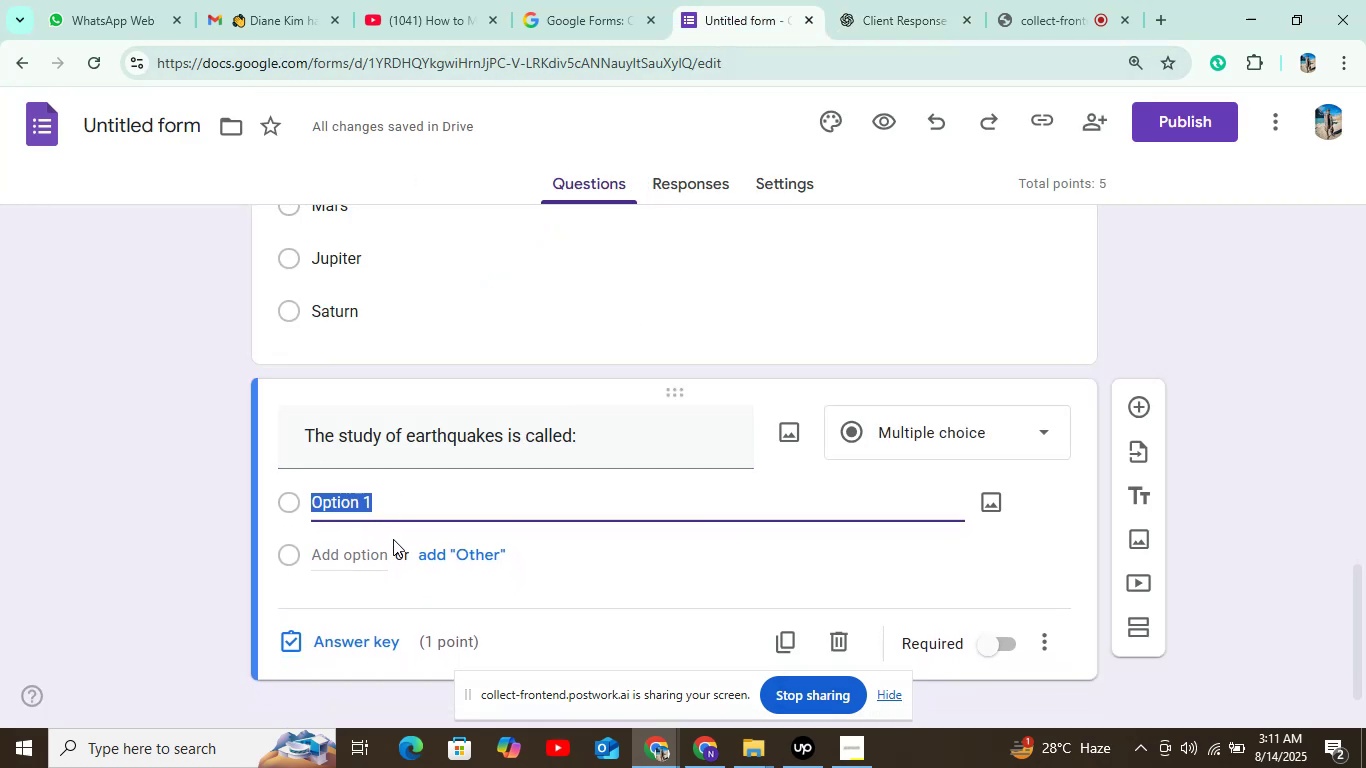 
key(Control+V)
 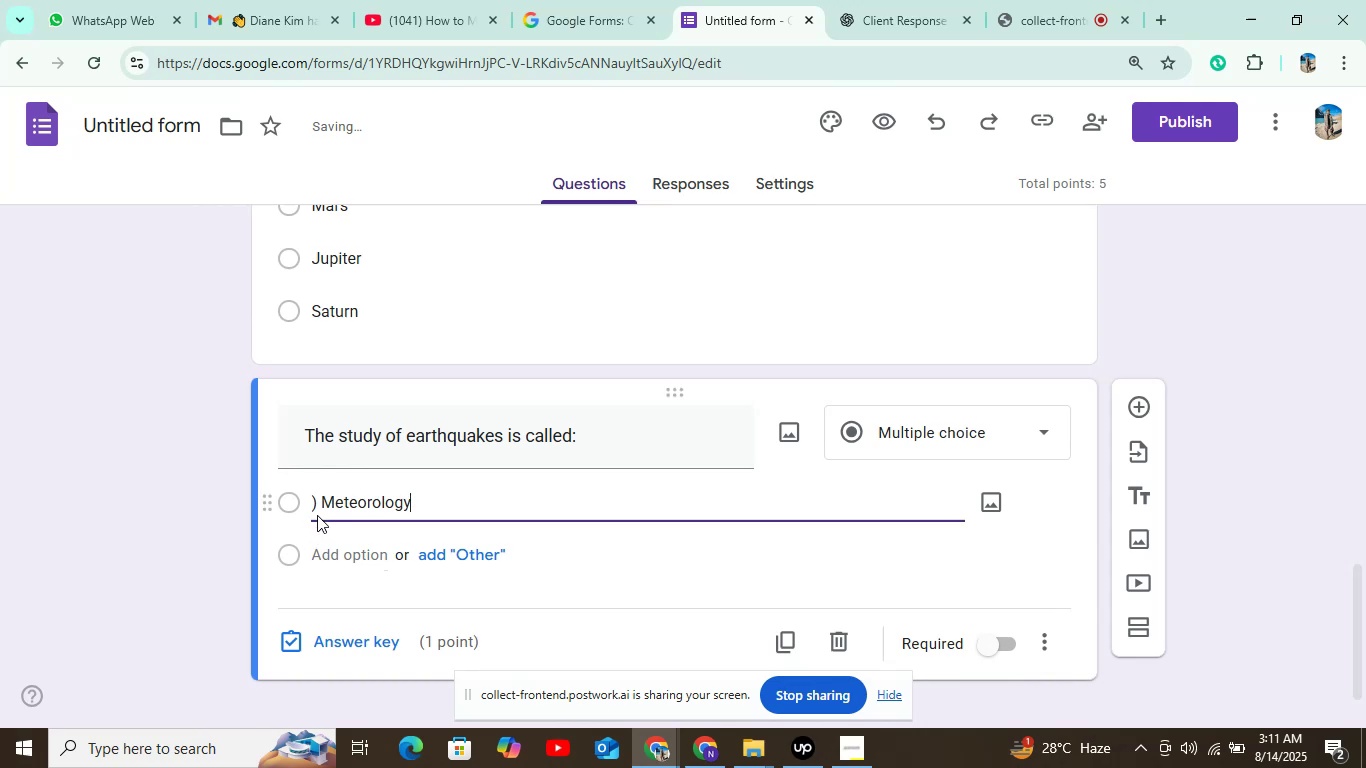 
left_click([319, 505])
 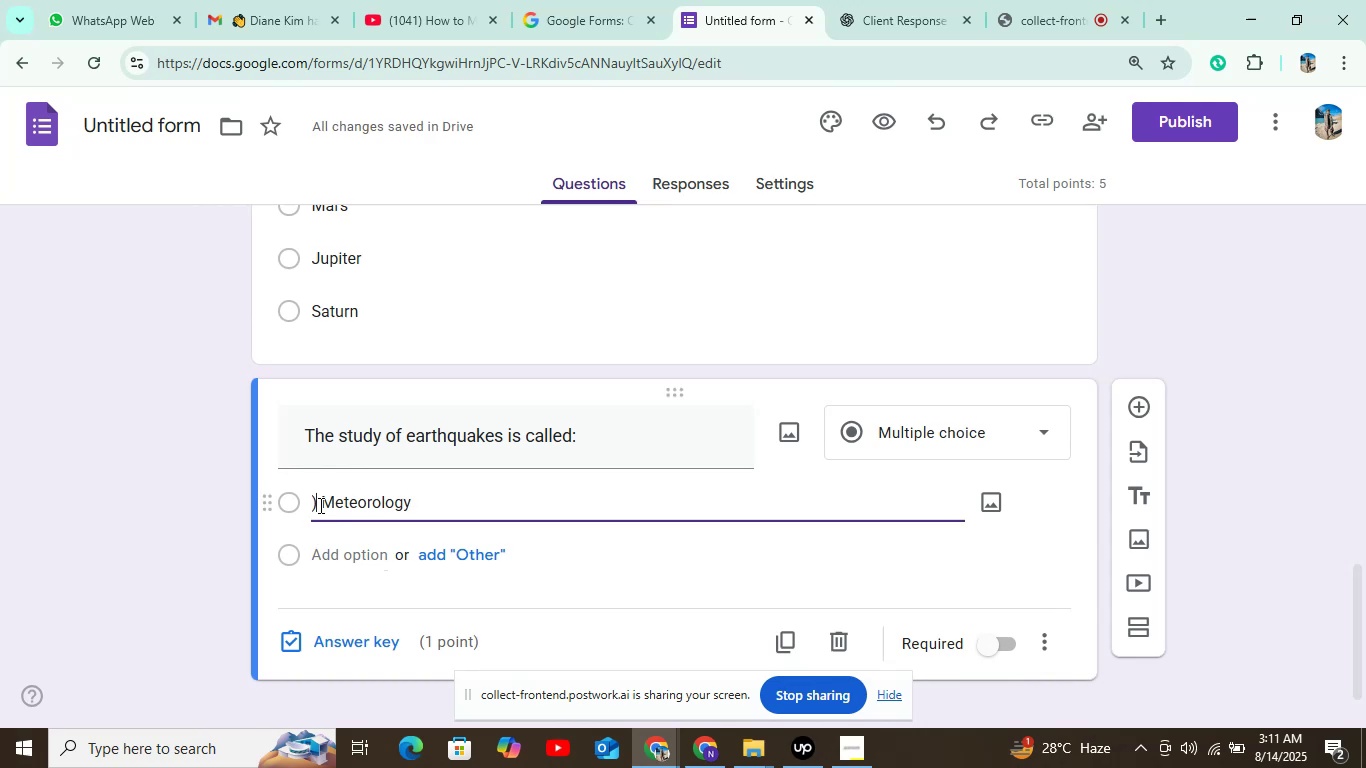 
key(Backspace)
 